 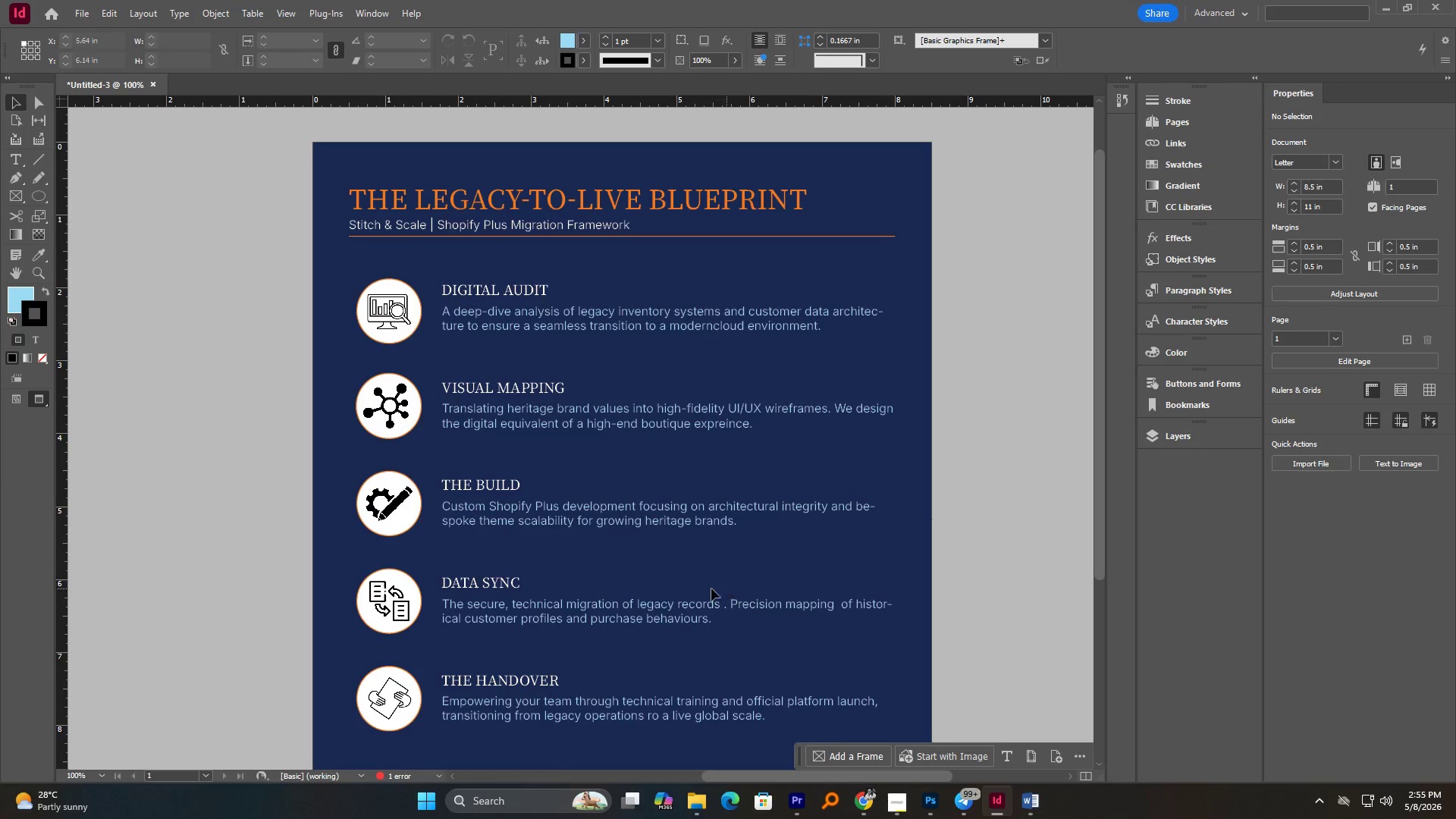 
key(Control+S)
 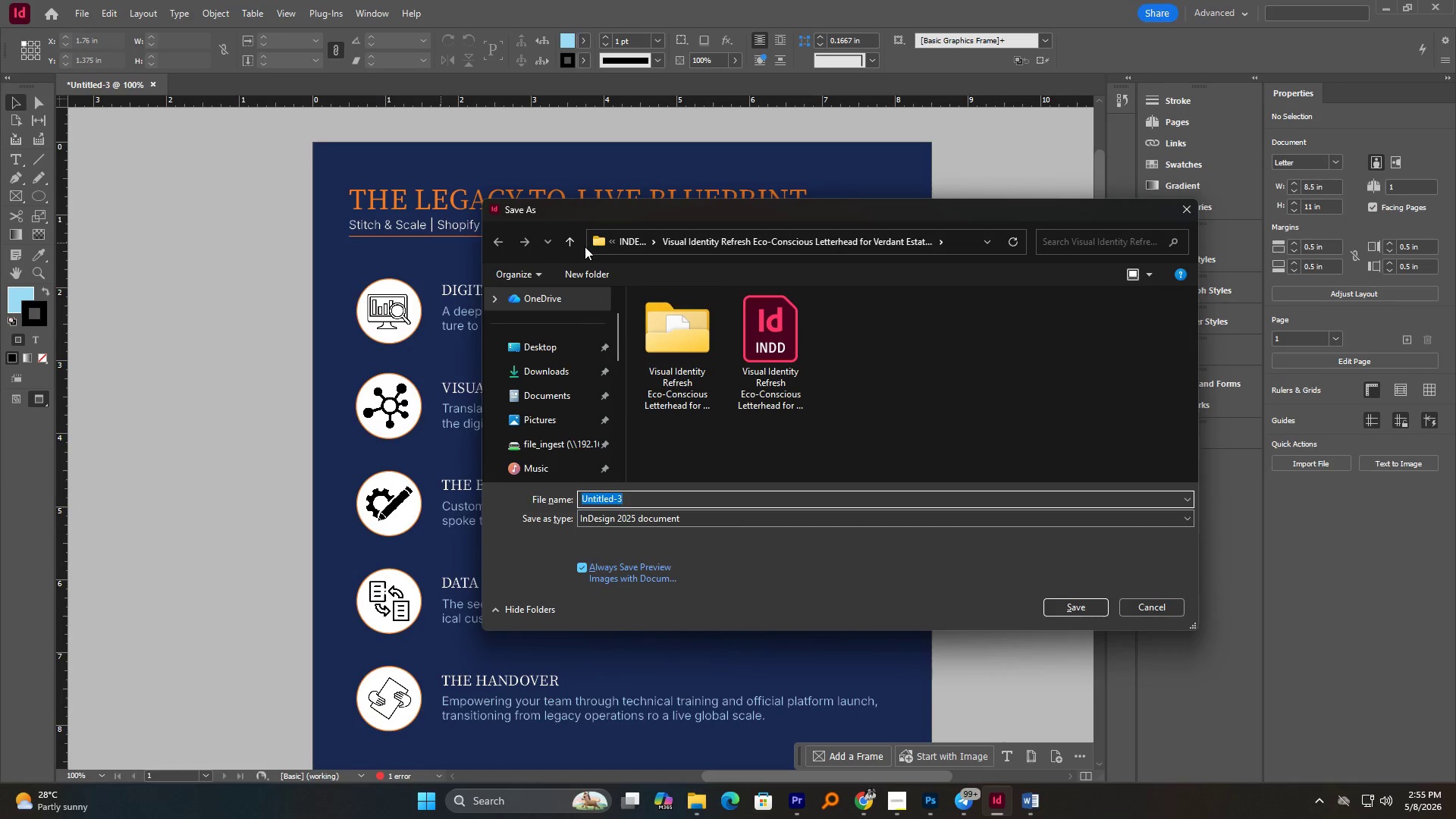 
left_click([579, 237])
 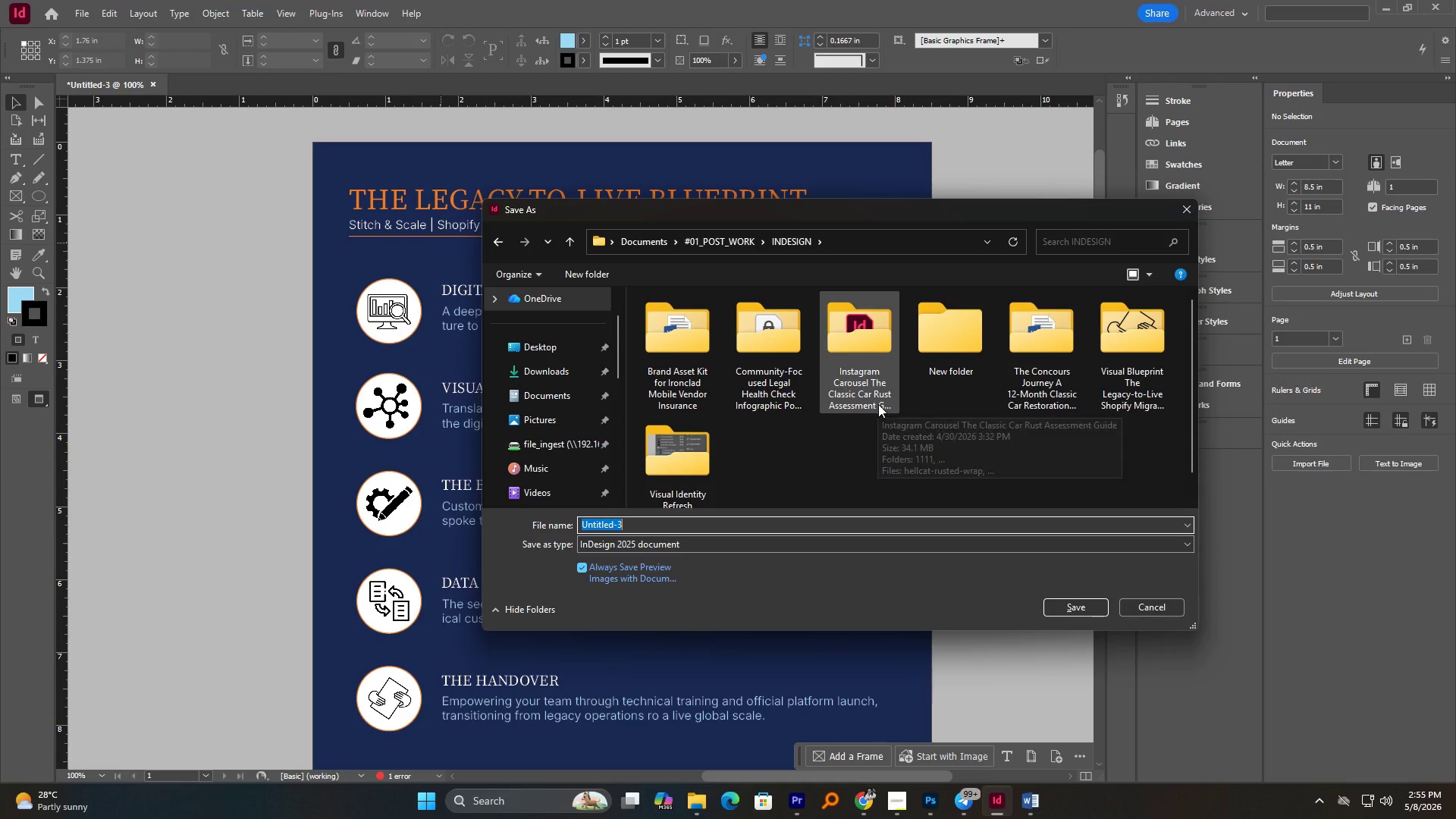 
double_click([1153, 359])
 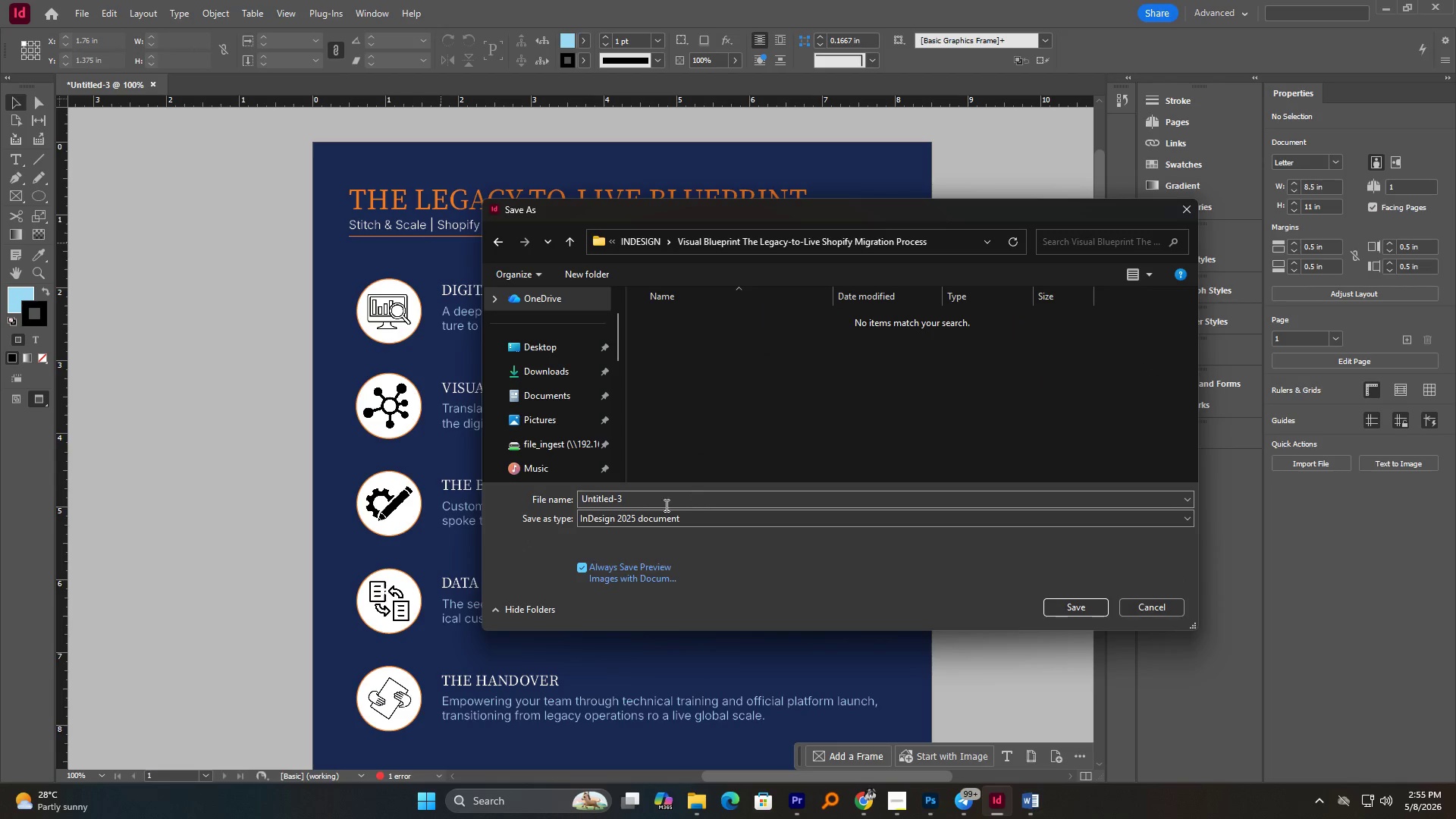 
left_click([659, 505])
 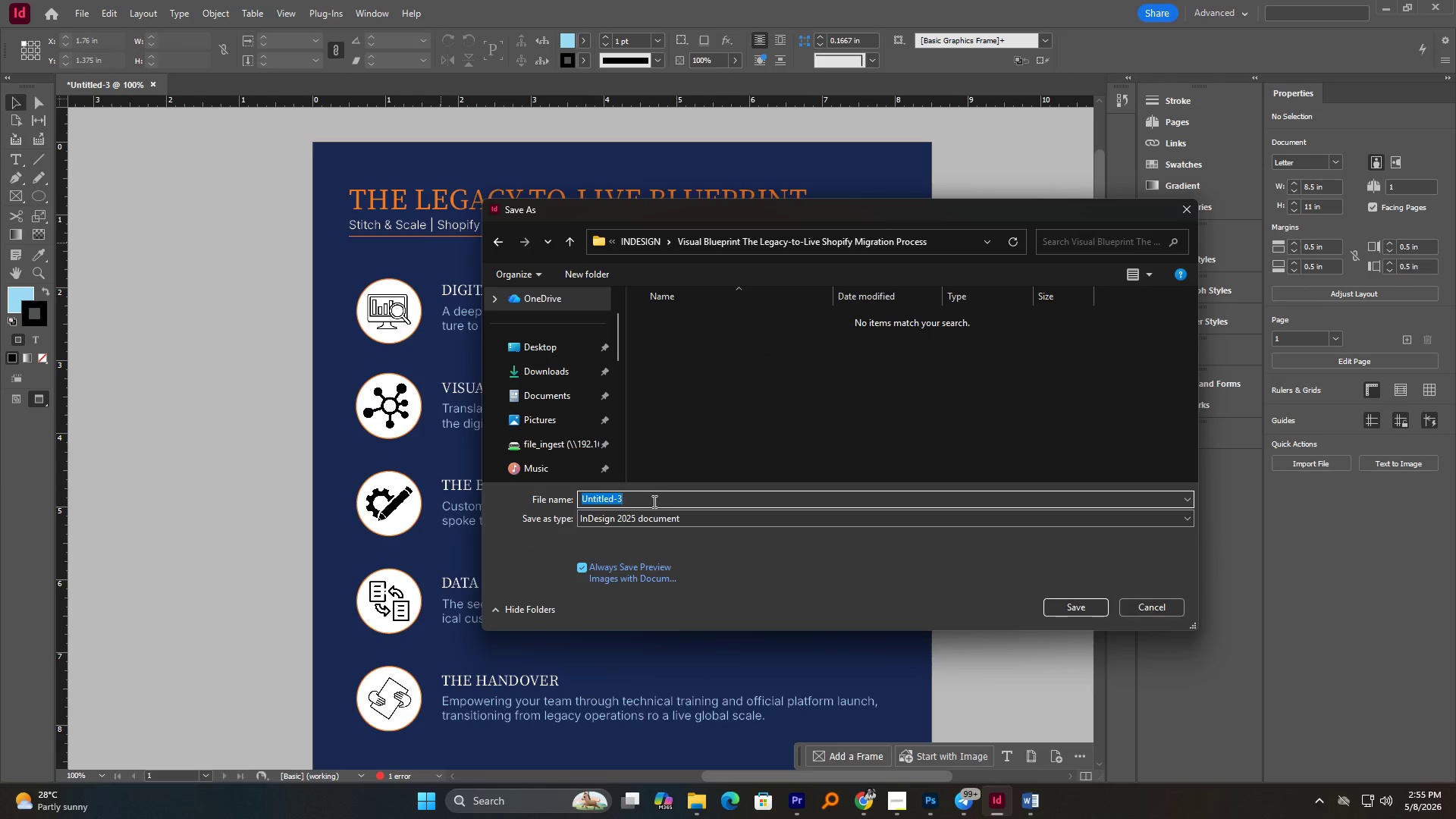 
key(Control+V)
 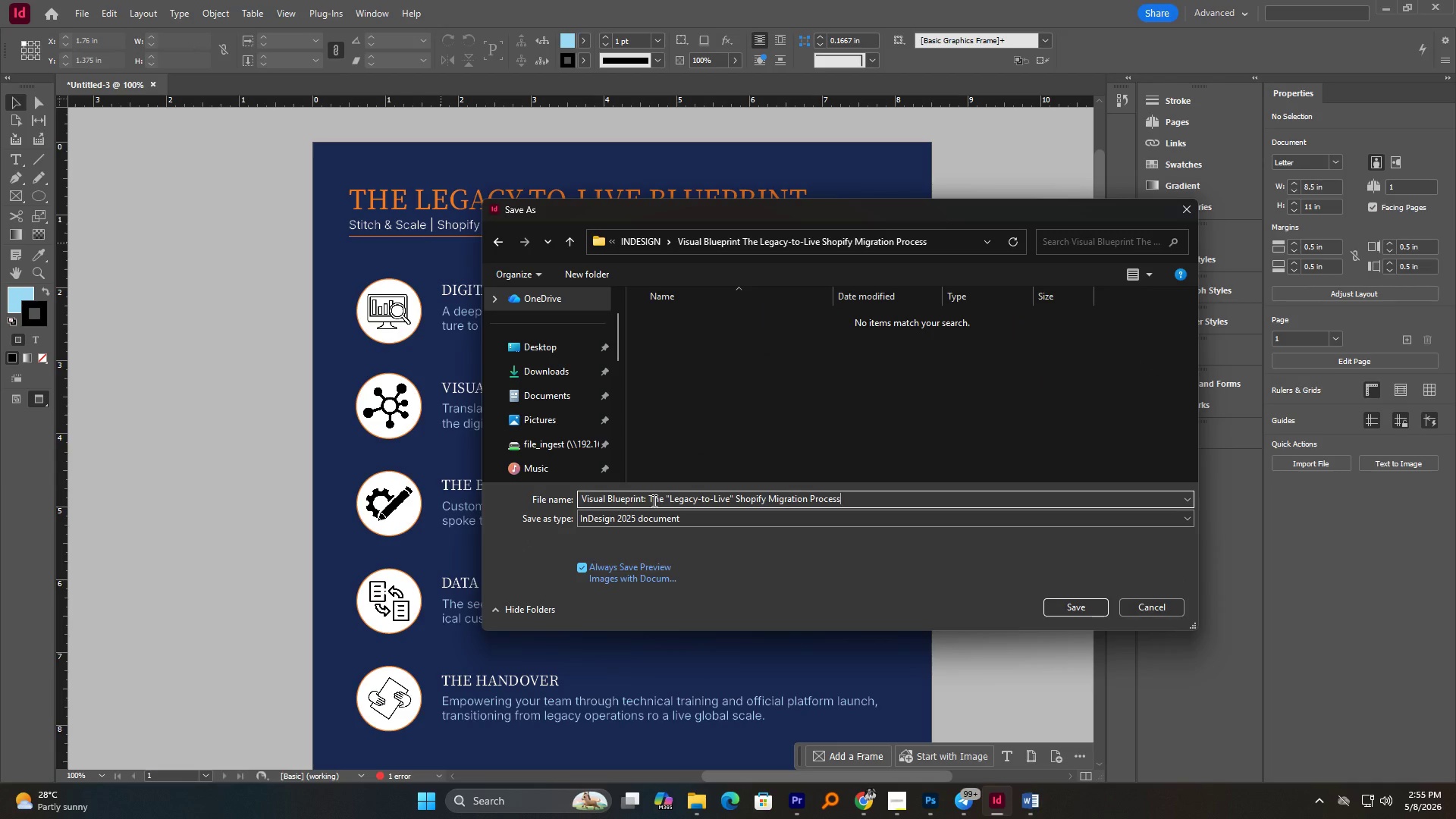 
key(NumpadEnter)
 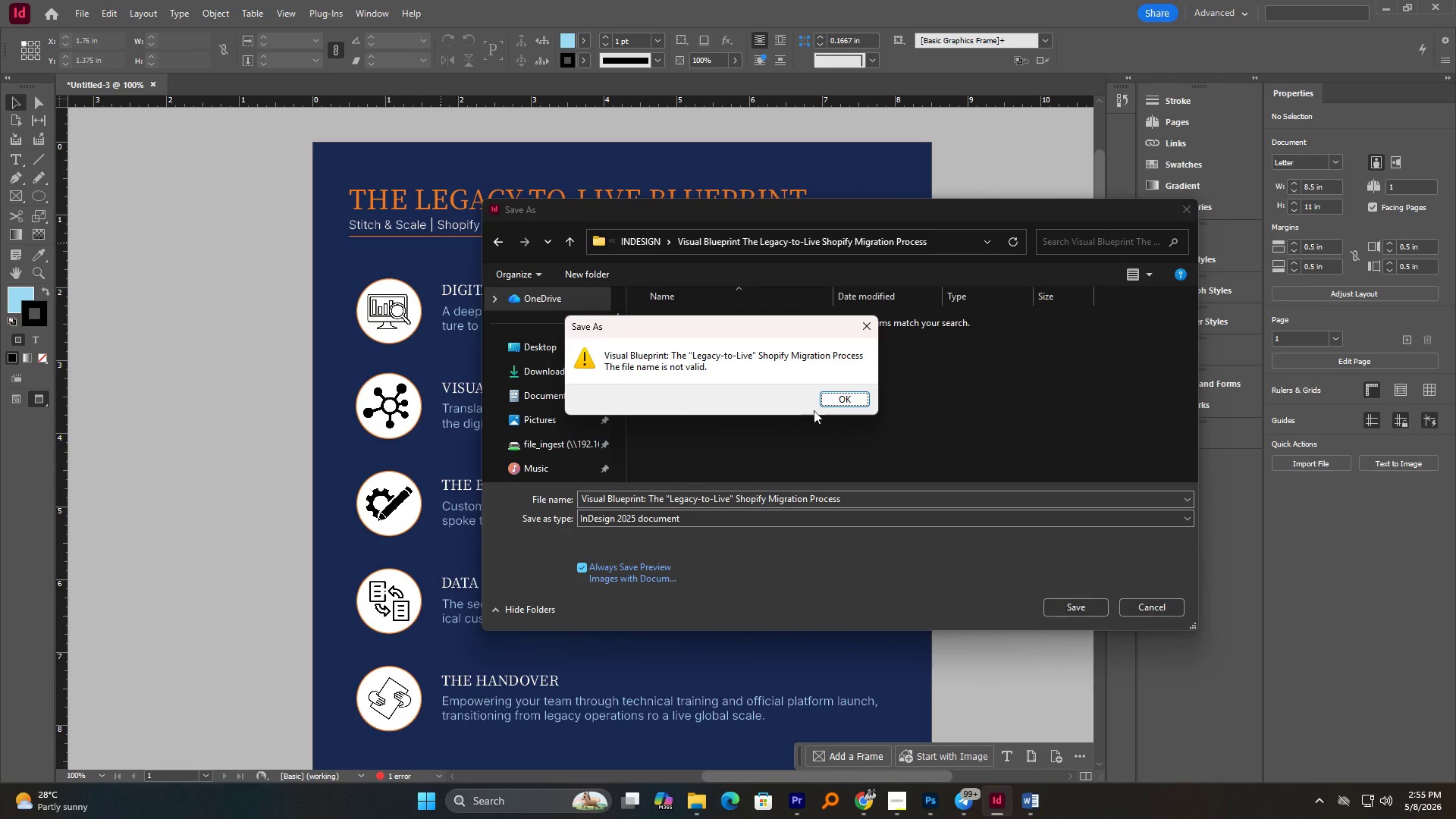 
left_click([853, 389])
 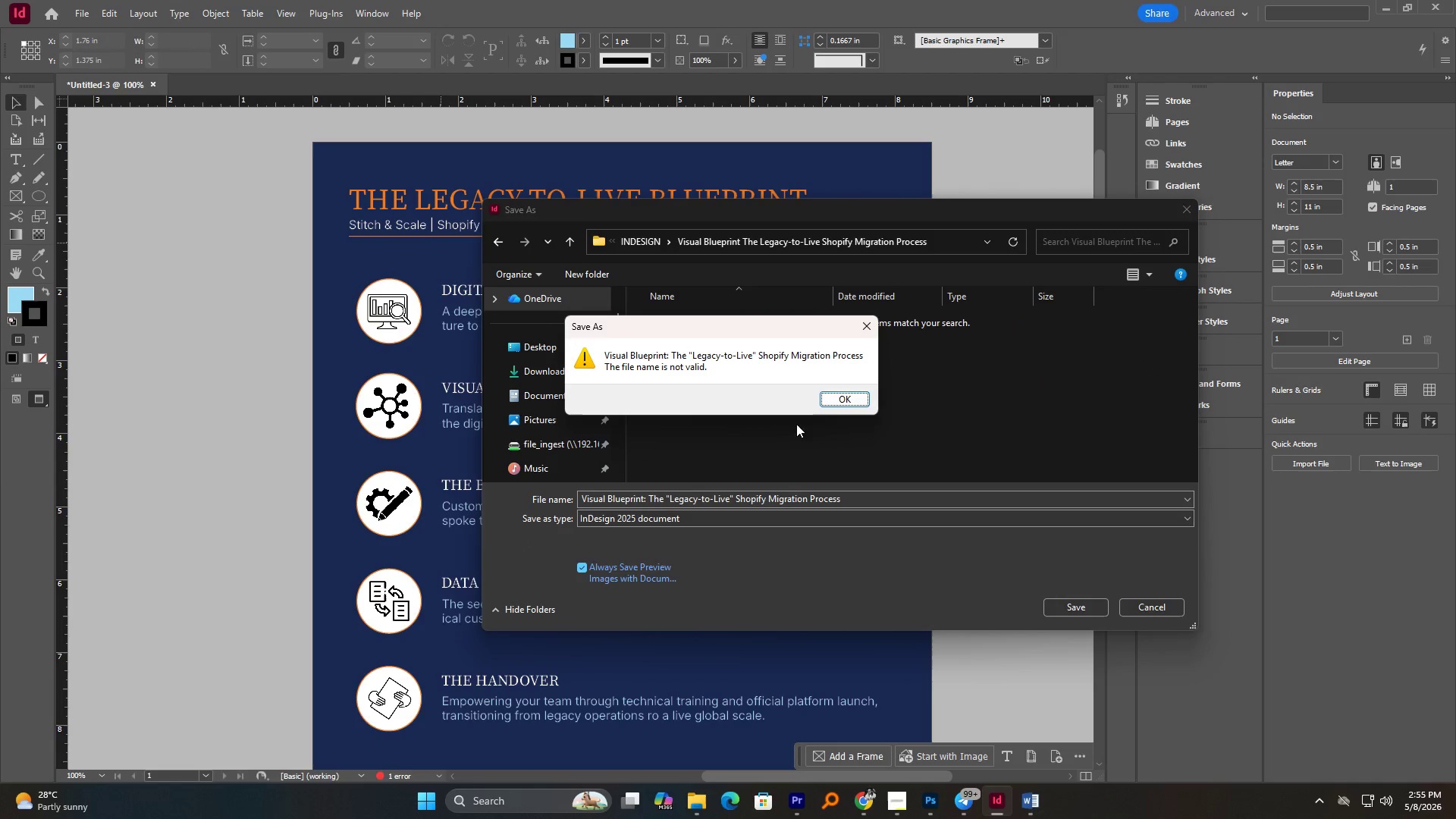 
left_click([841, 399])
 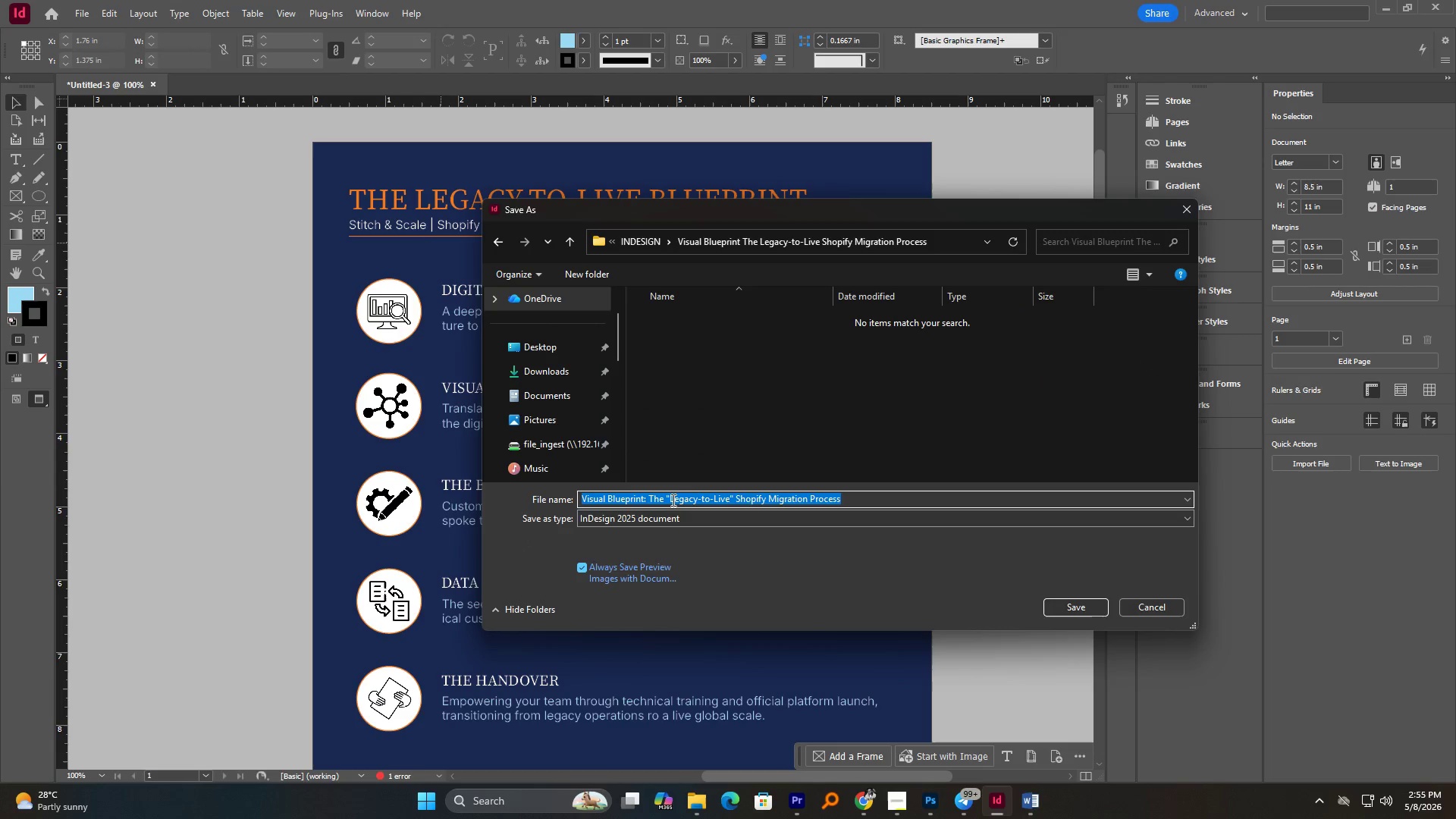 
left_click([669, 498])
 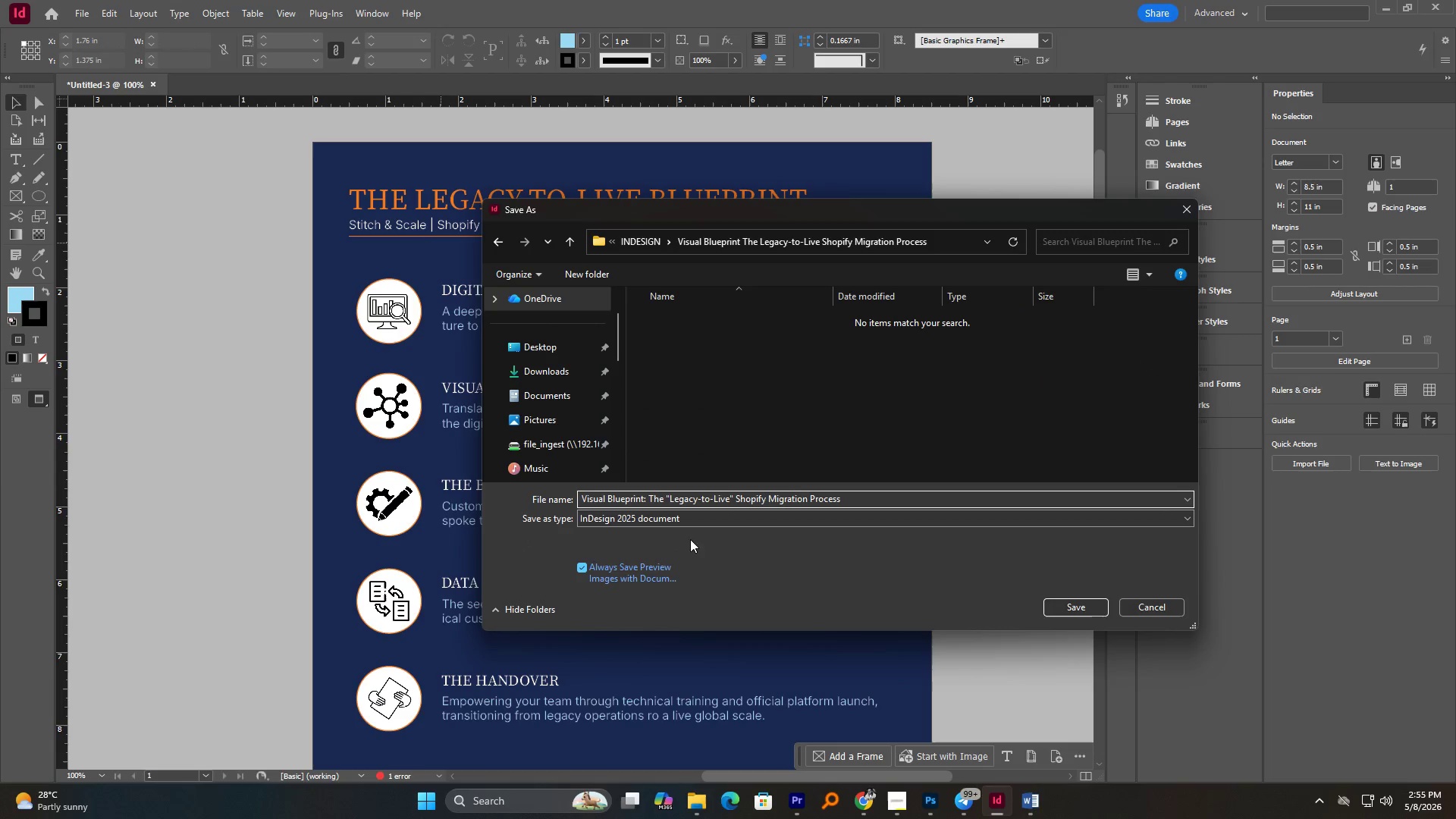 
key(Backspace)
 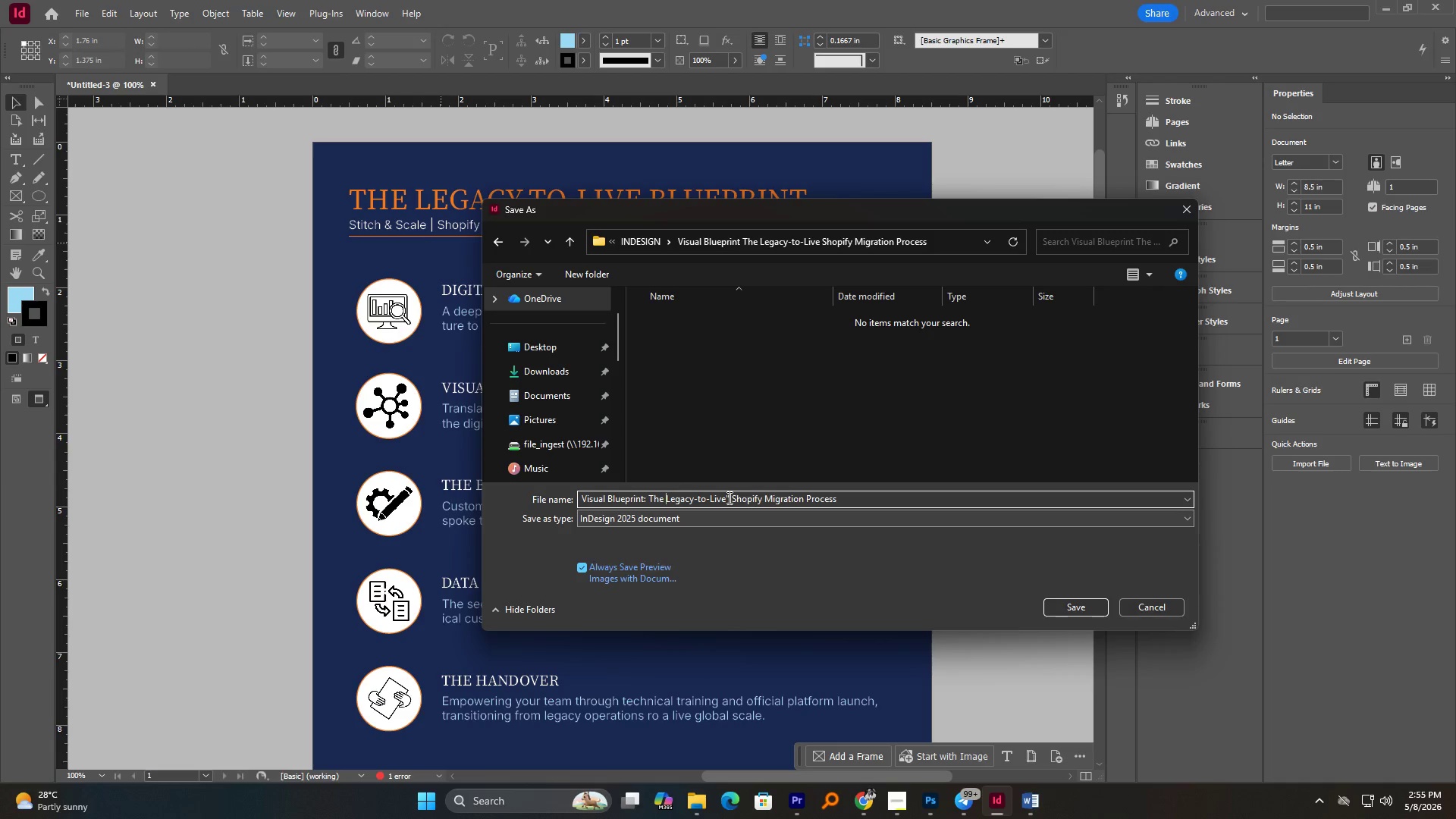 
left_click([728, 497])
 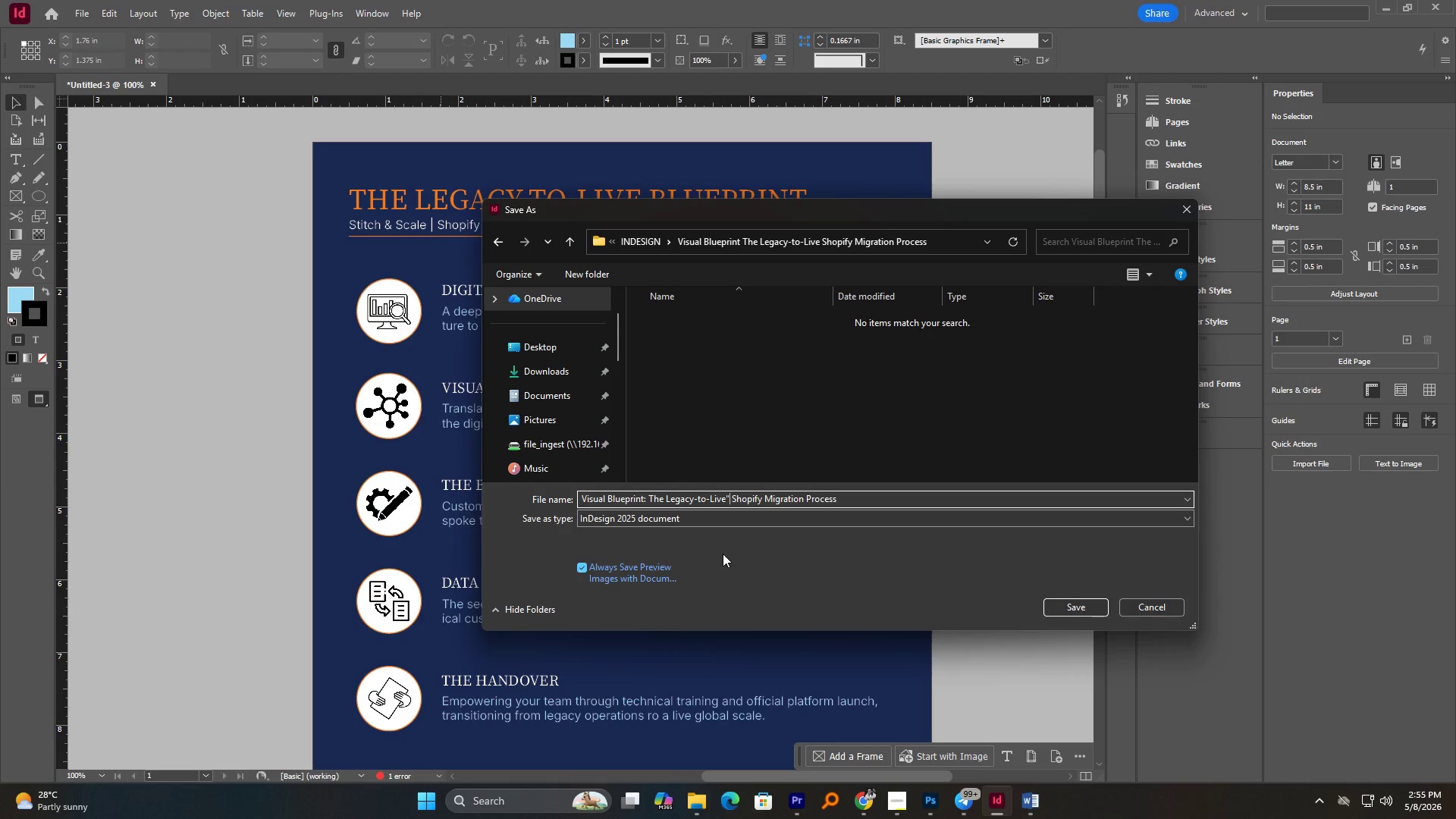 
key(Backspace)
 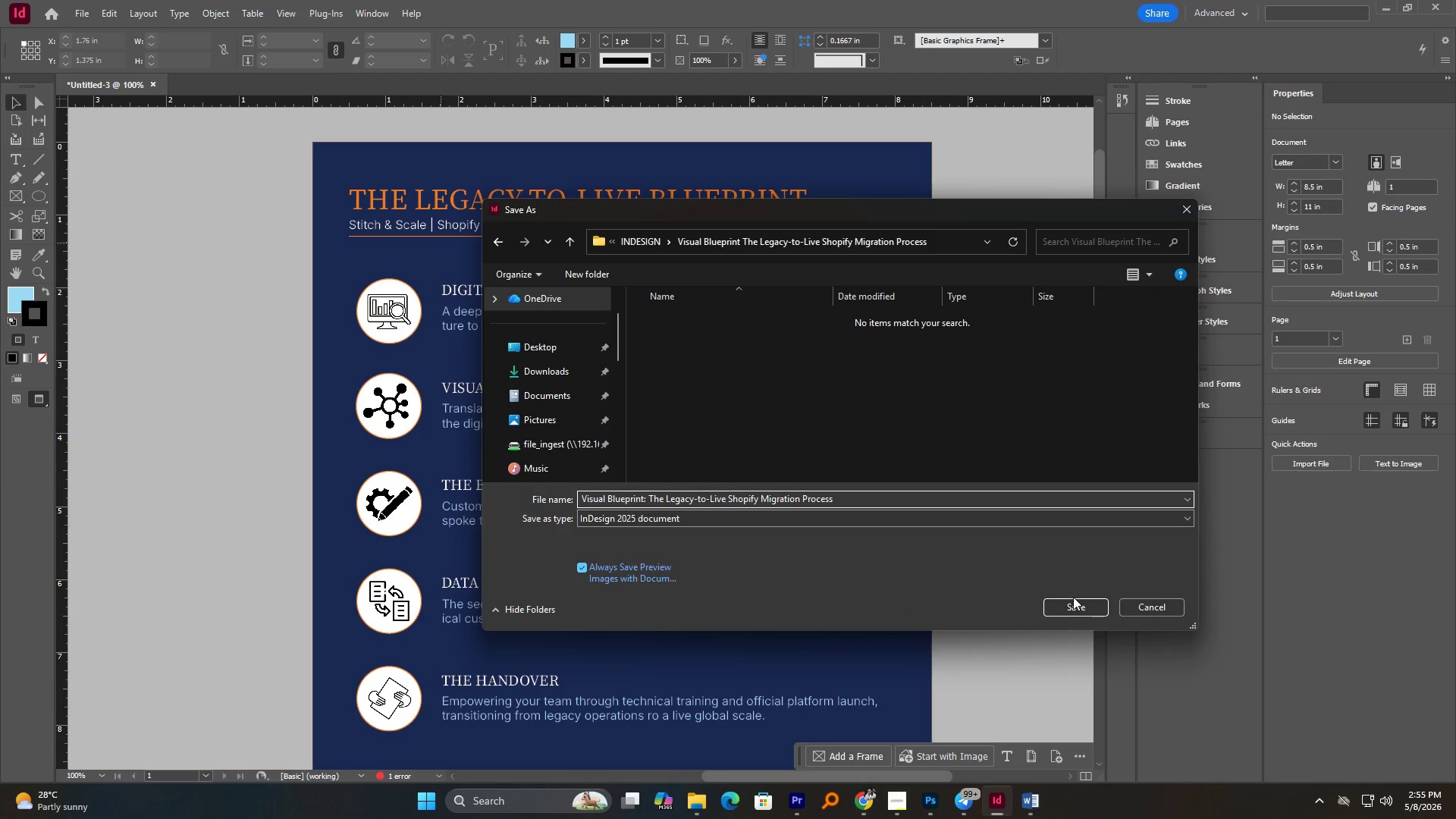 
double_click([1072, 607])
 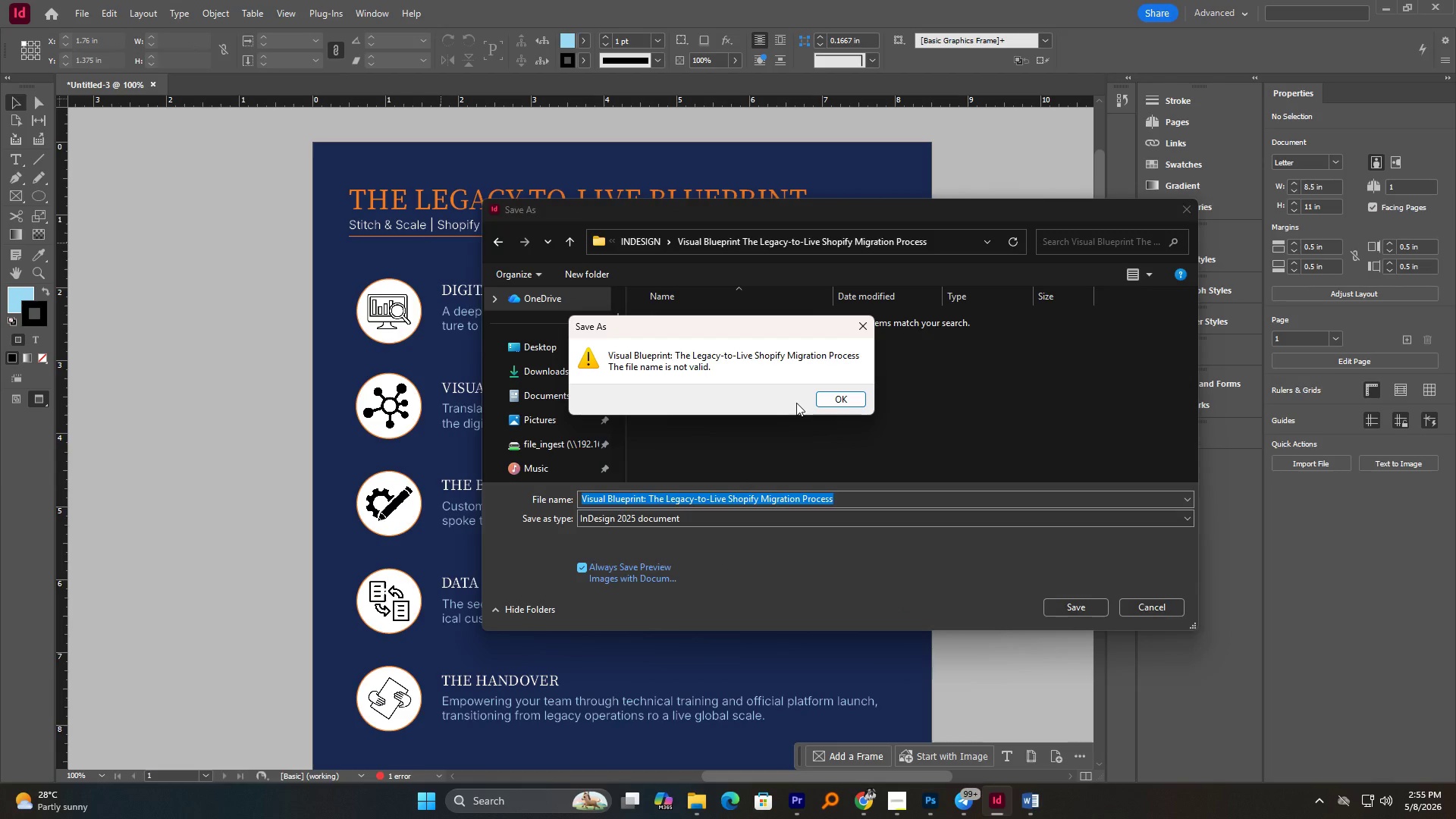 
left_click([829, 400])
 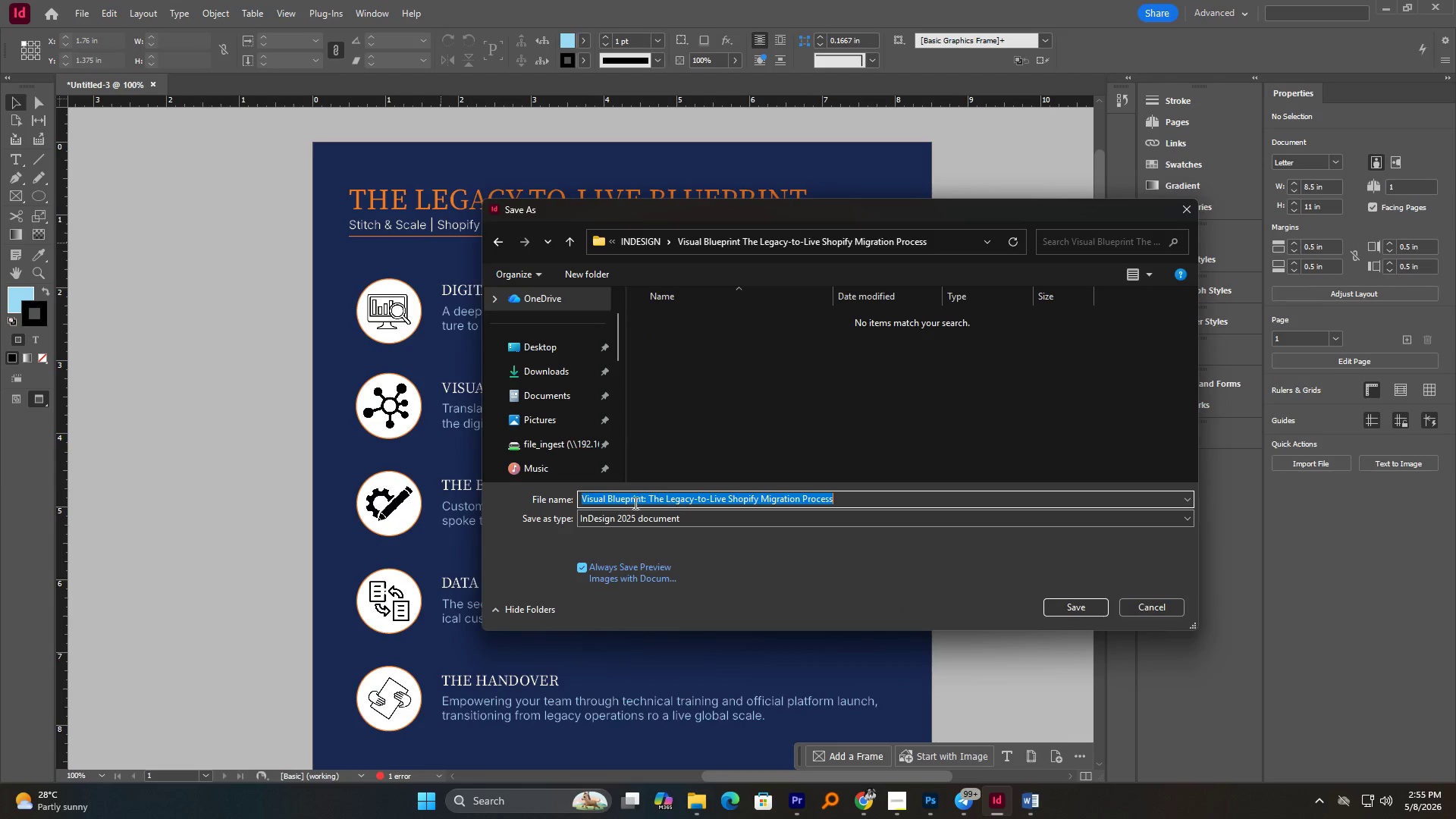 
left_click([647, 495])
 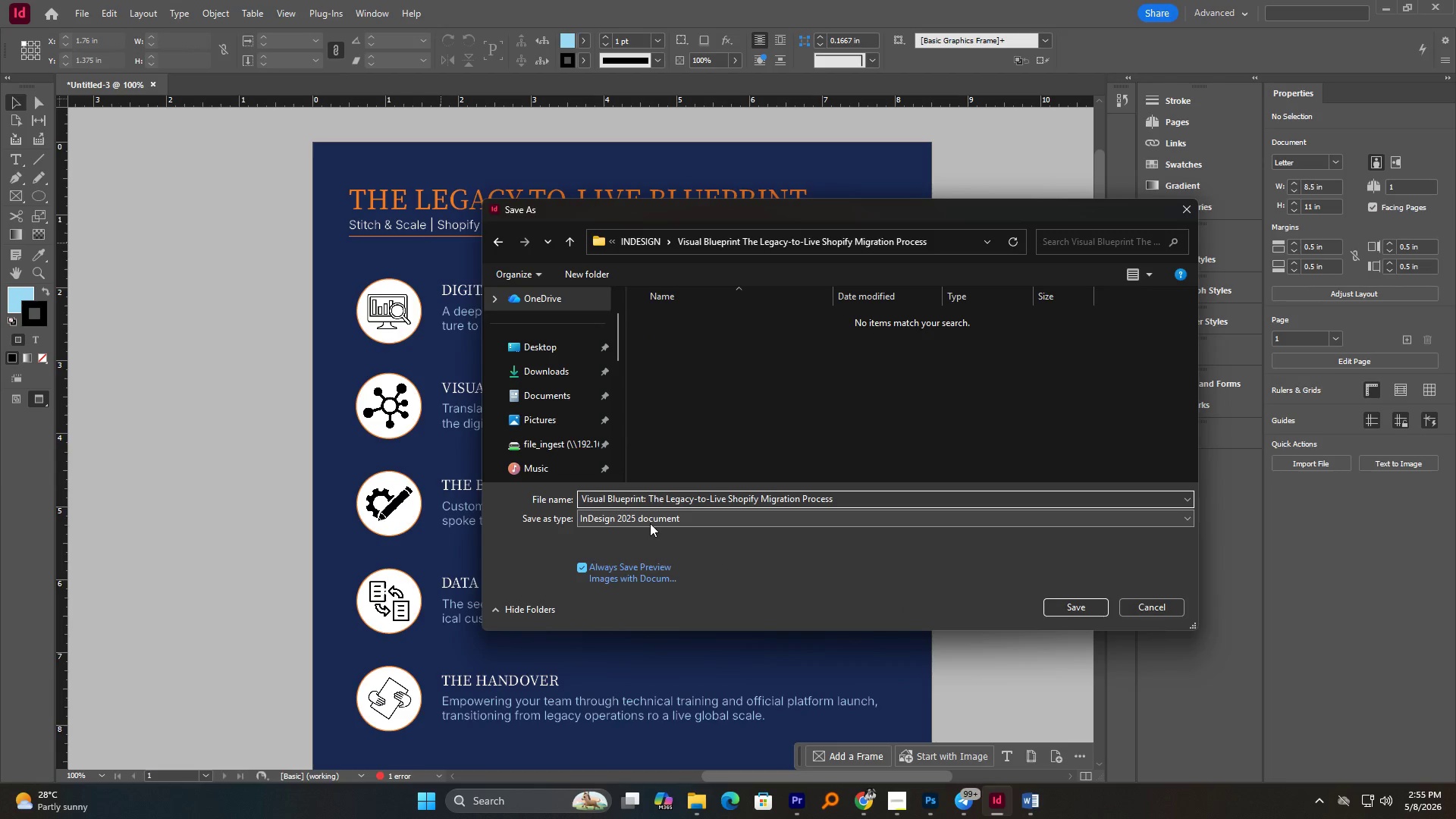 
key(Backspace)
 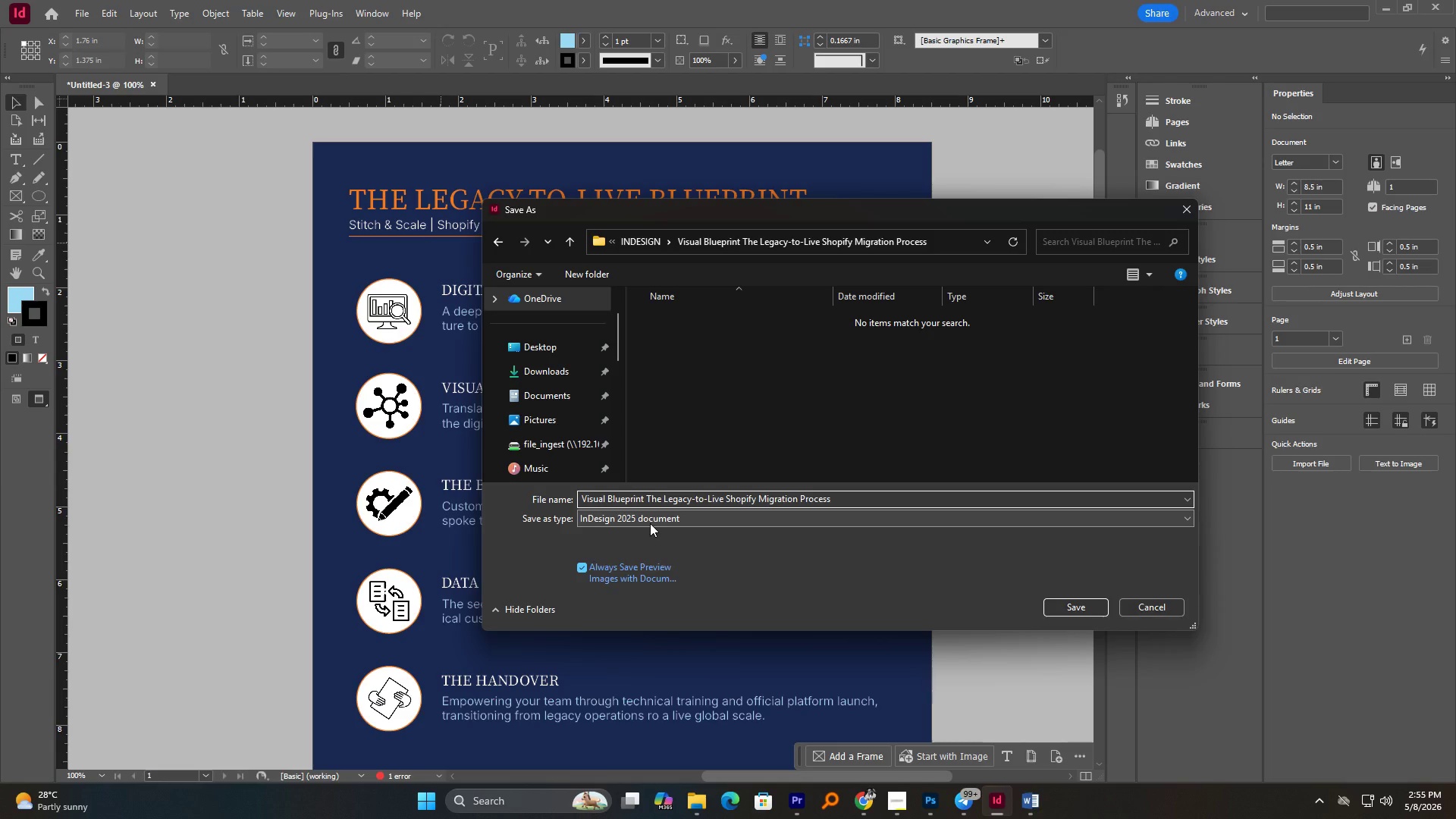 
key(Enter)
 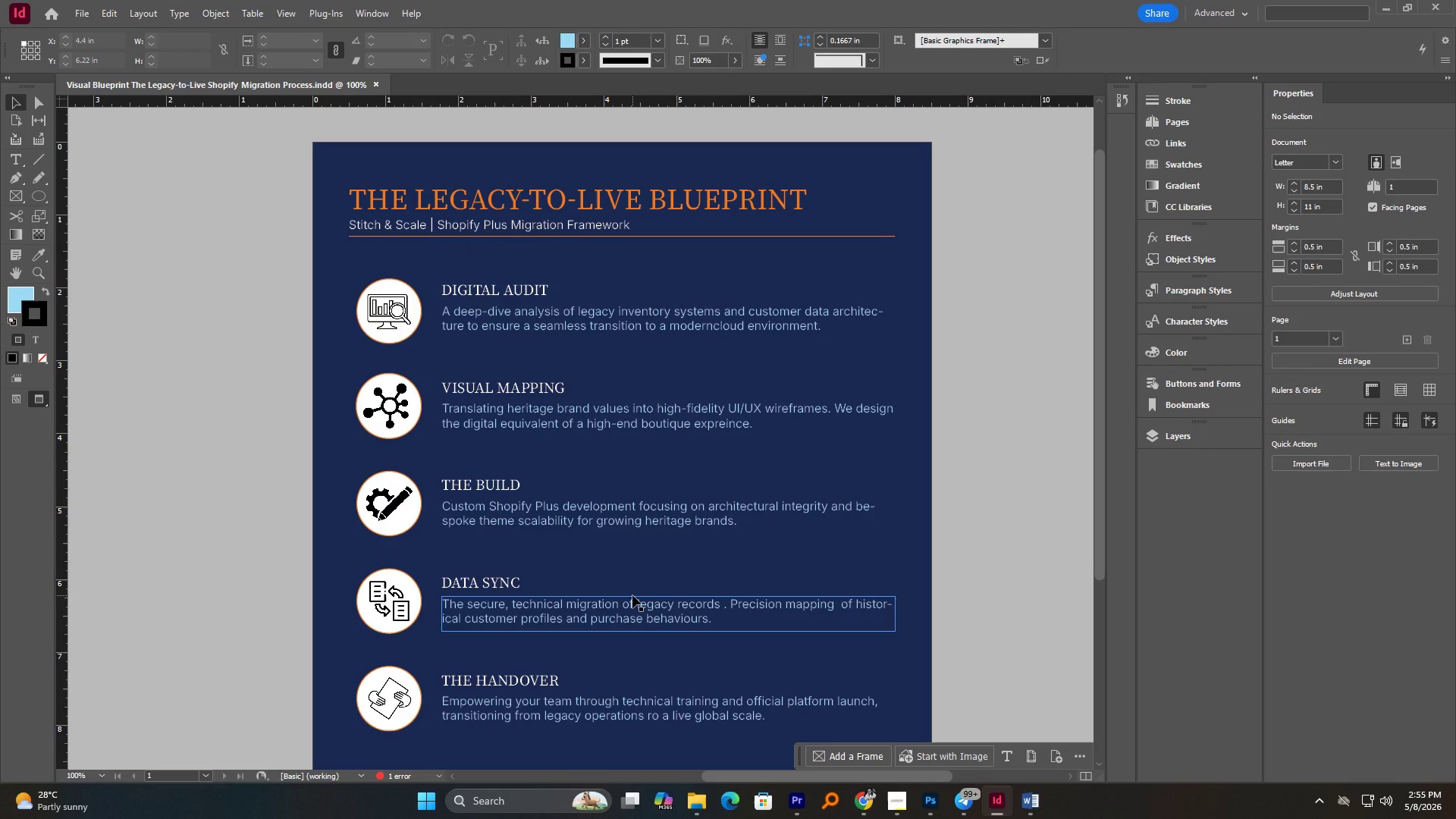 
hold_key(key=AltLeft, duration=0.47)
hold_key(key=AltLeft, duration=2.56)
scroll: coordinate [483, 268], scroll_direction: up, amount: 6.0
 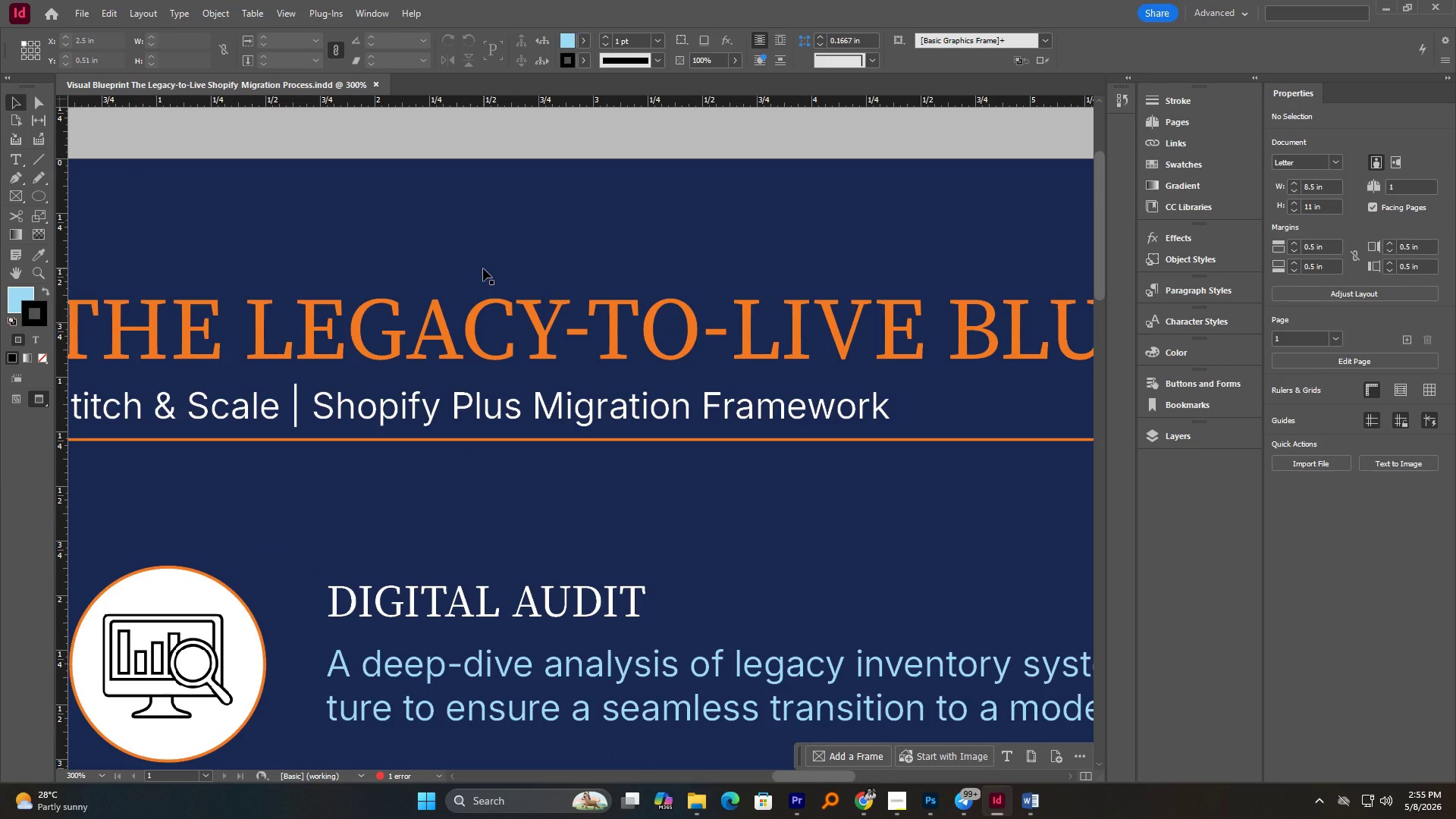 
scroll: coordinate [483, 268], scroll_direction: down, amount: 2.0
 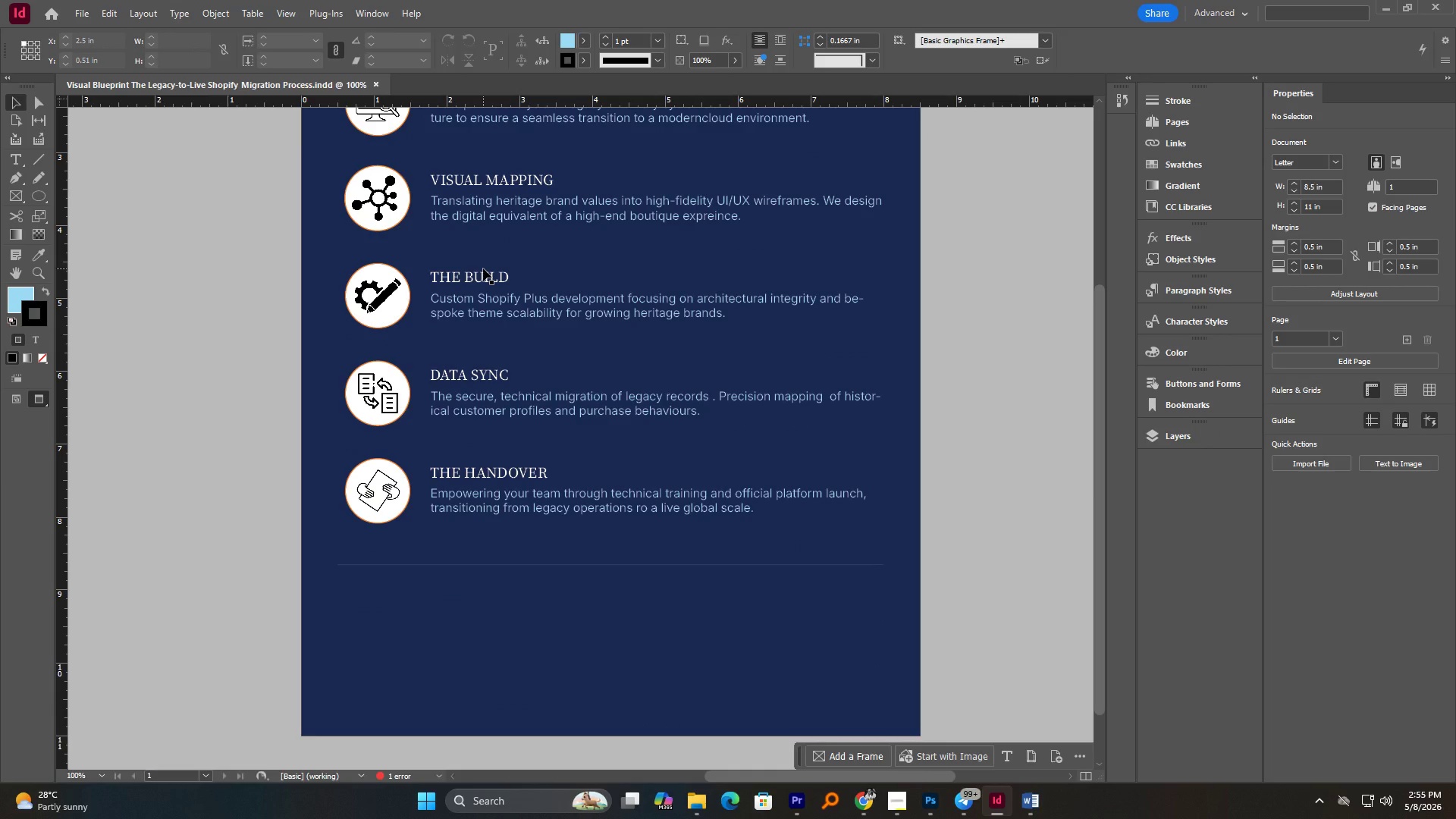 
scroll: coordinate [483, 271], scroll_direction: up, amount: 1.0
 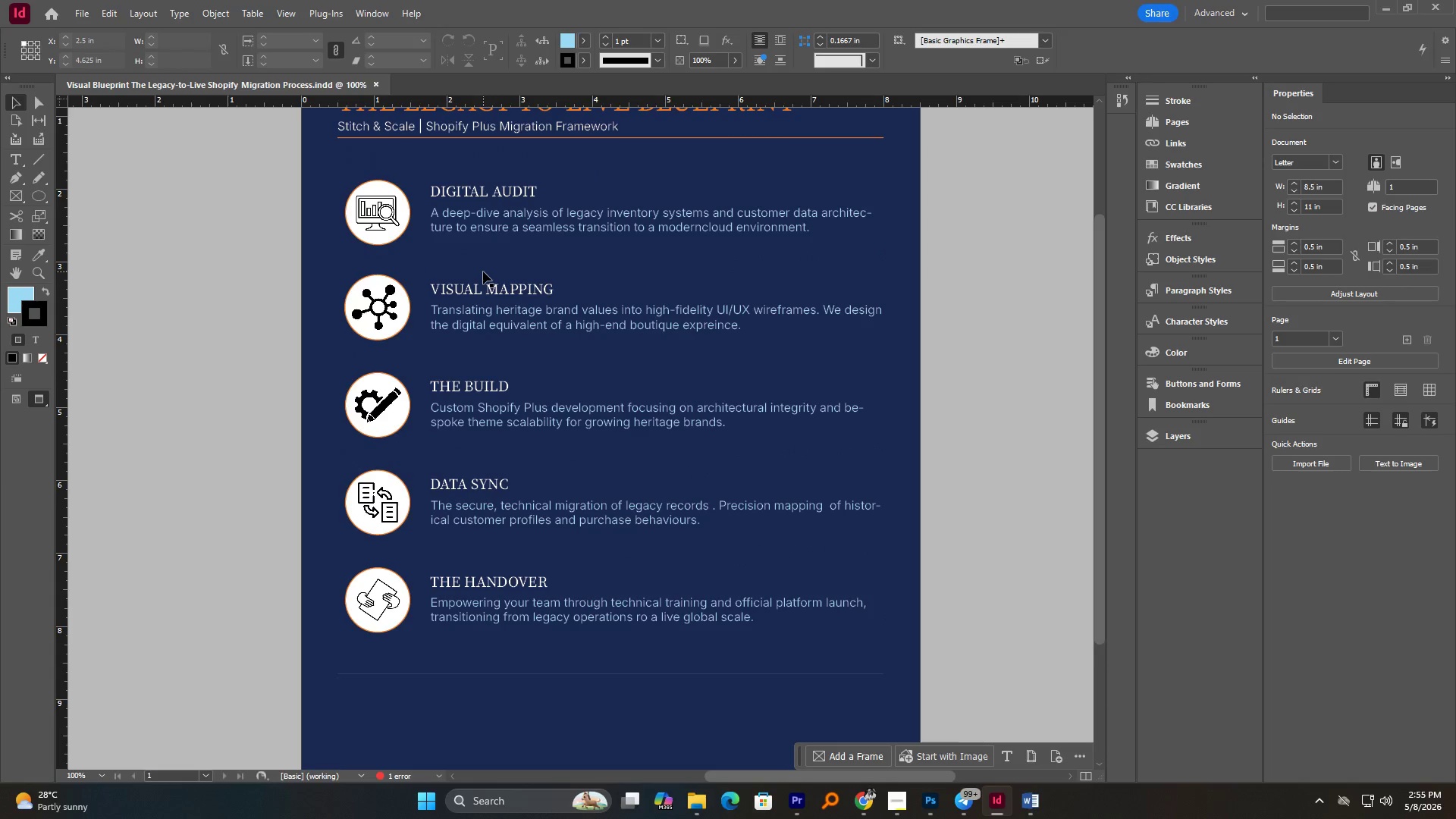 
hold_key(key=AltLeft, duration=0.95)
scroll: coordinate [483, 271], scroll_direction: down, amount: 1.0
 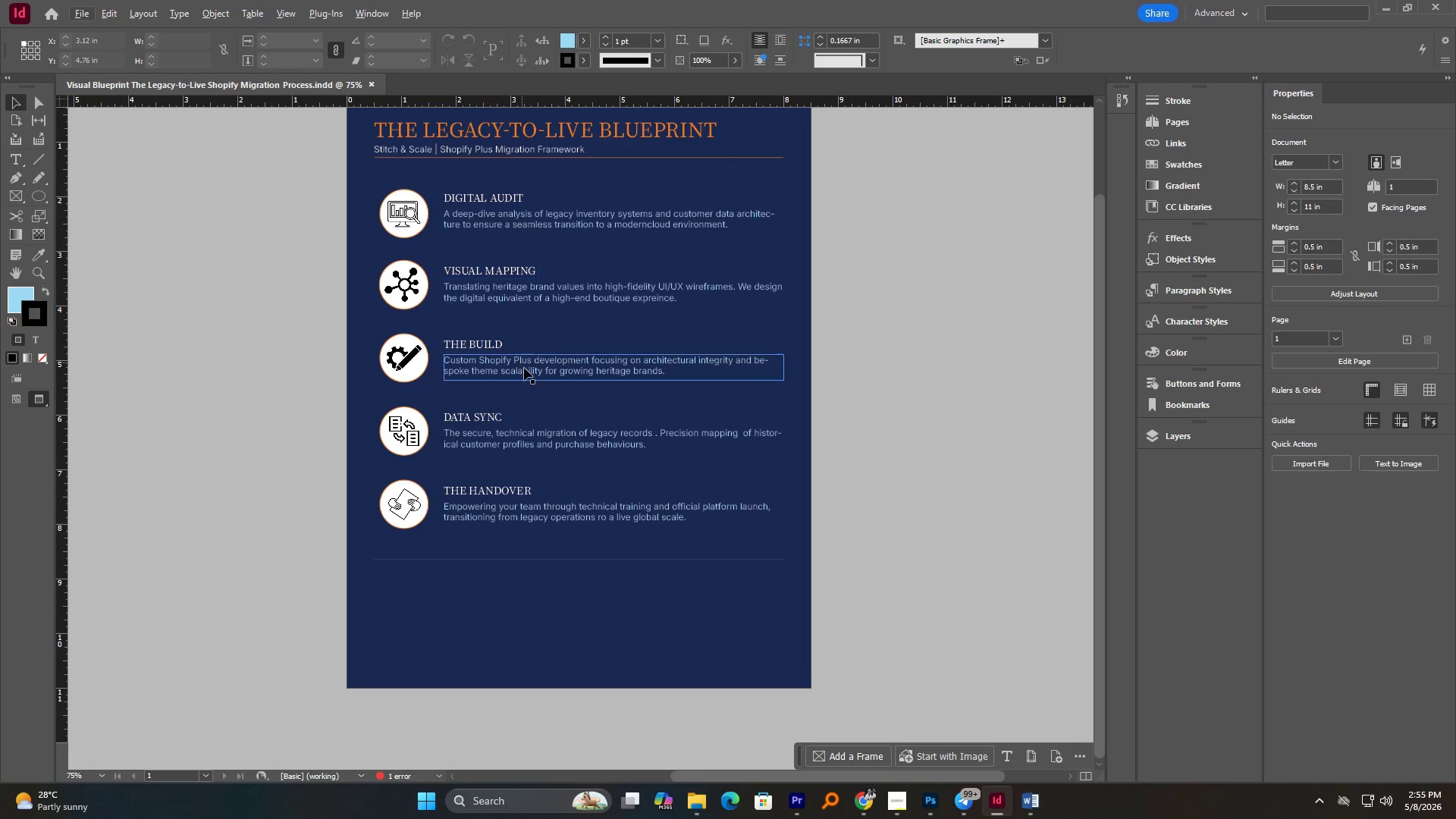 
scroll: coordinate [522, 371], scroll_direction: up, amount: 2.0
 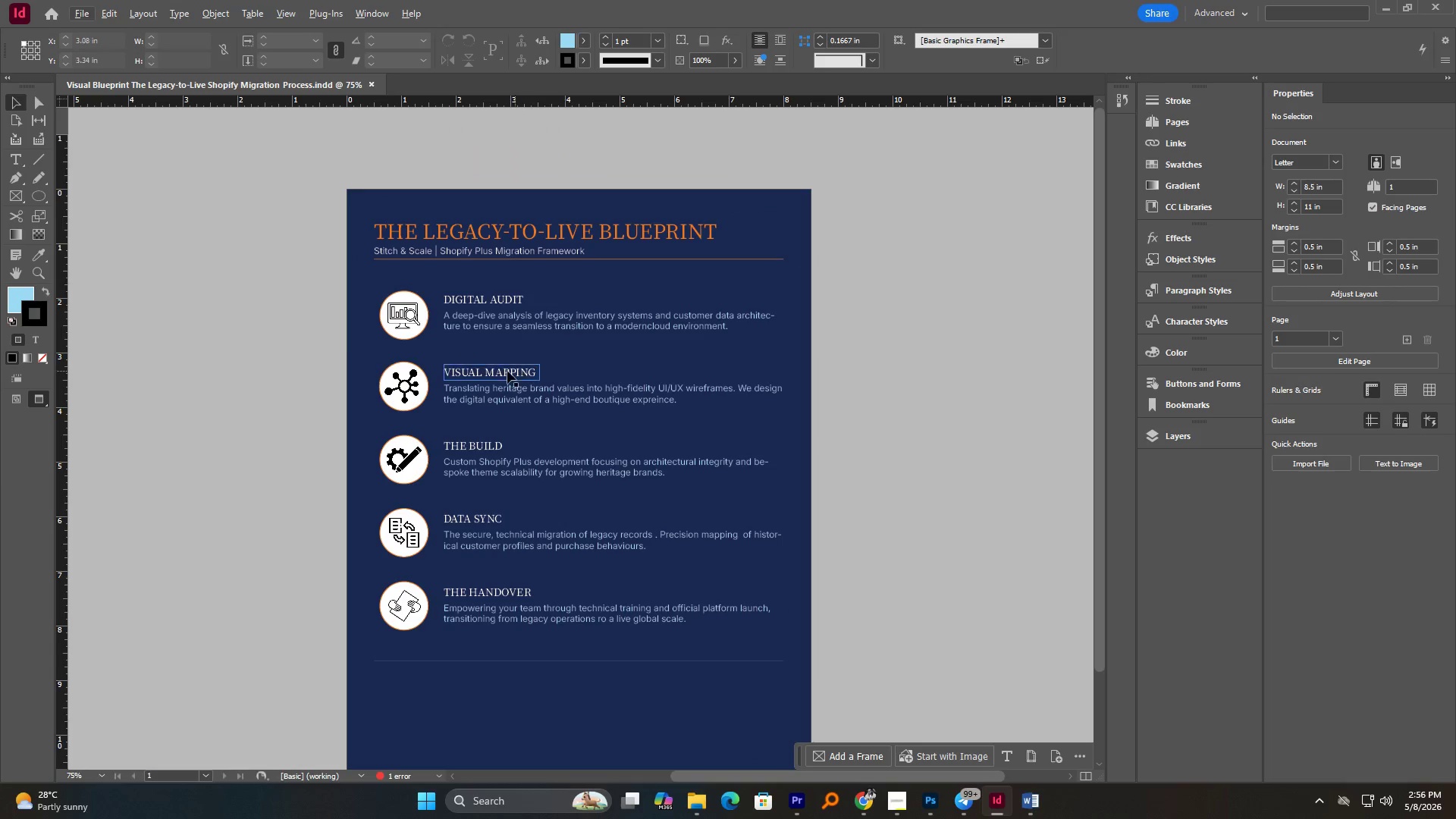 
left_click_drag(start_coordinate=[293, 183], to_coordinate=[877, 703])
 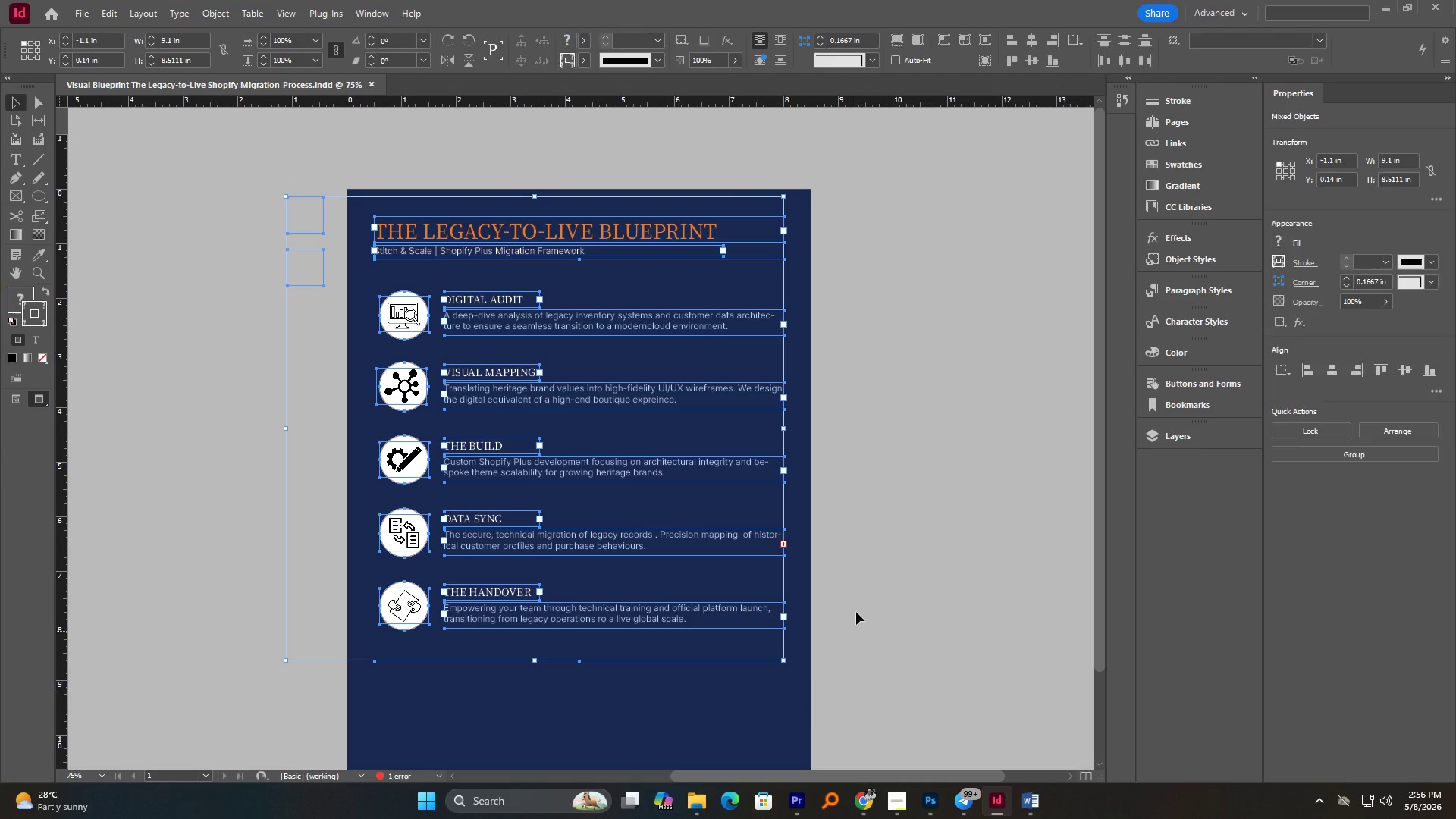 
left_click([860, 601])
 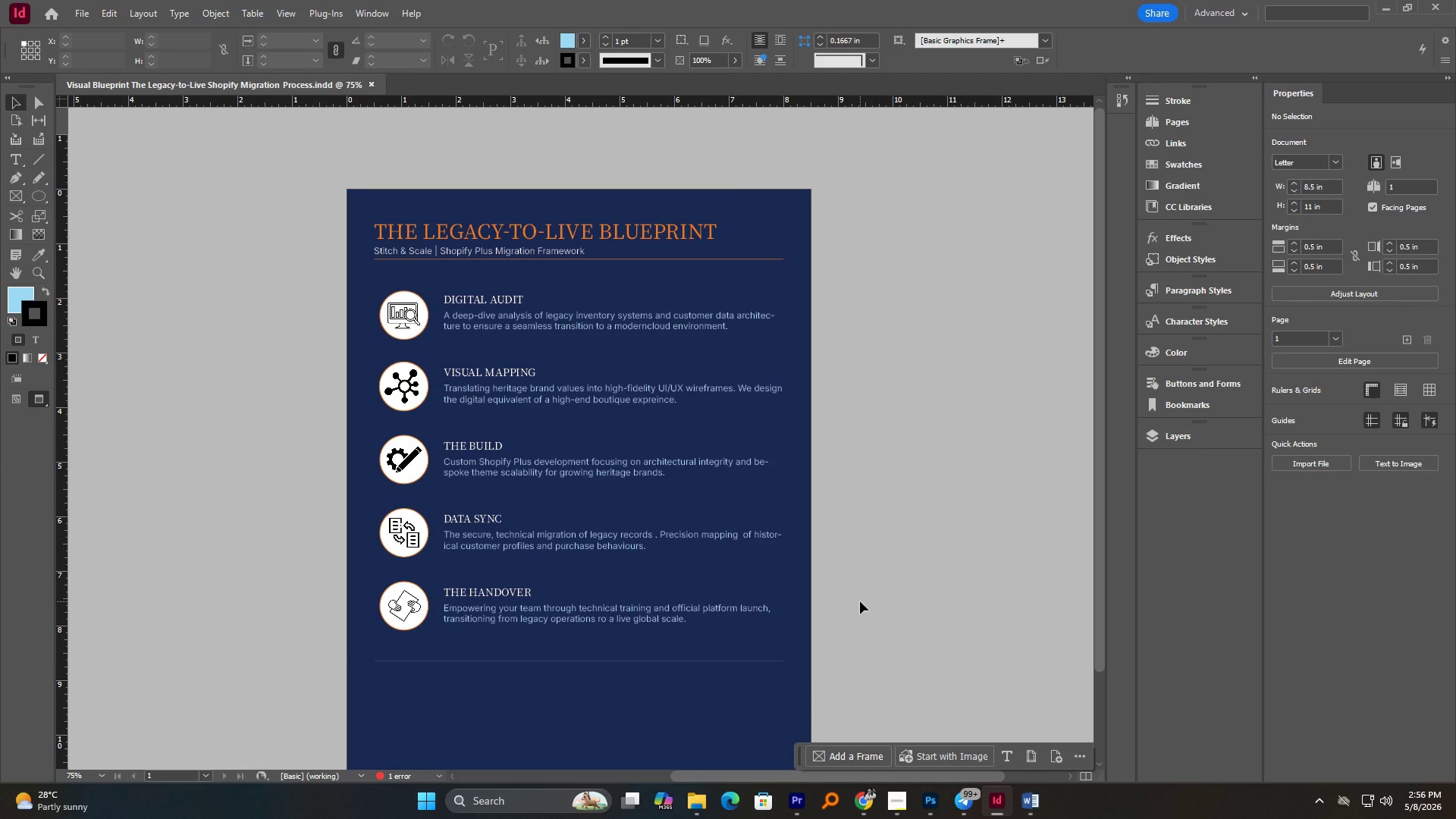 
key(W)
 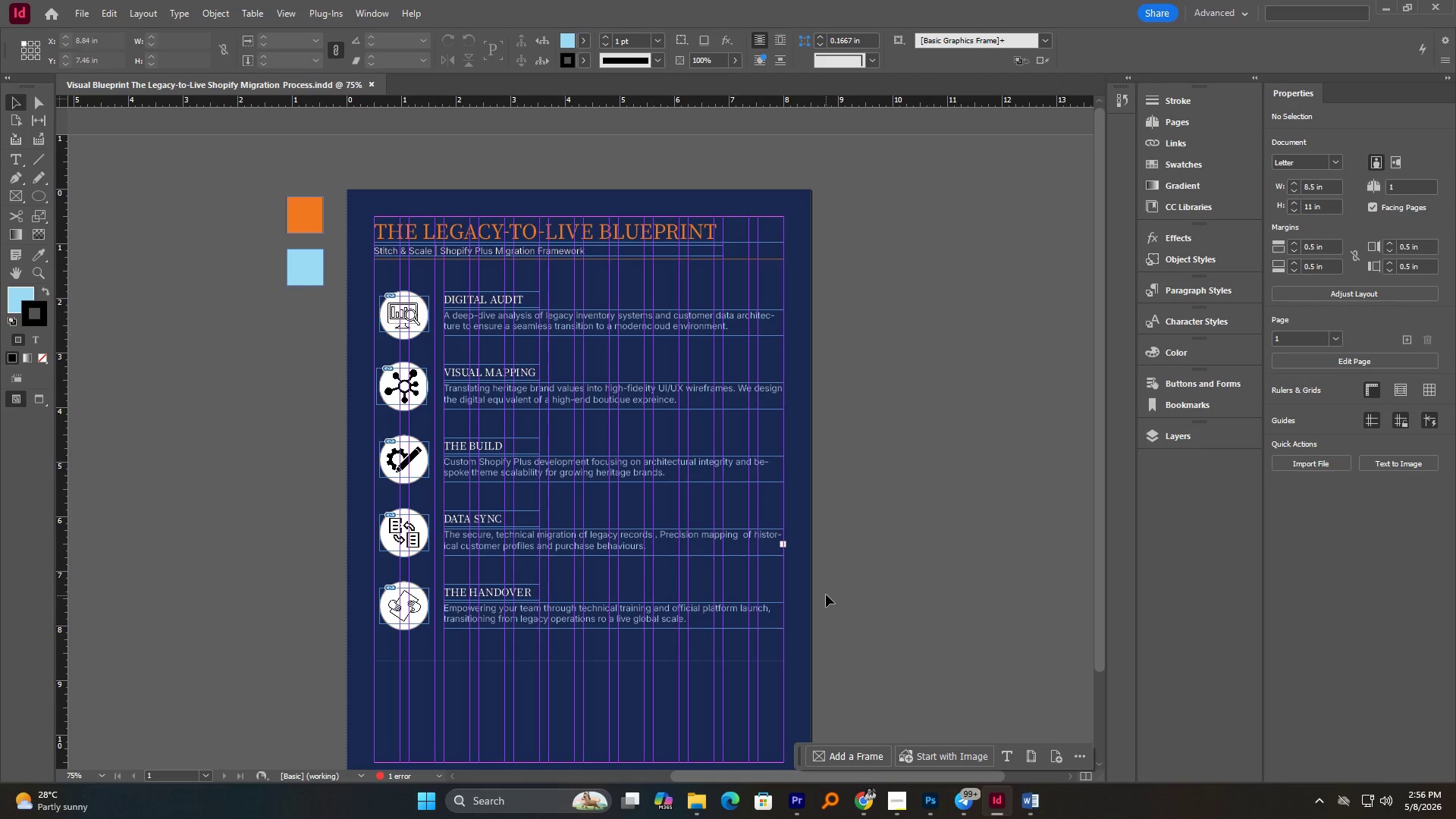 
left_click([826, 585])
 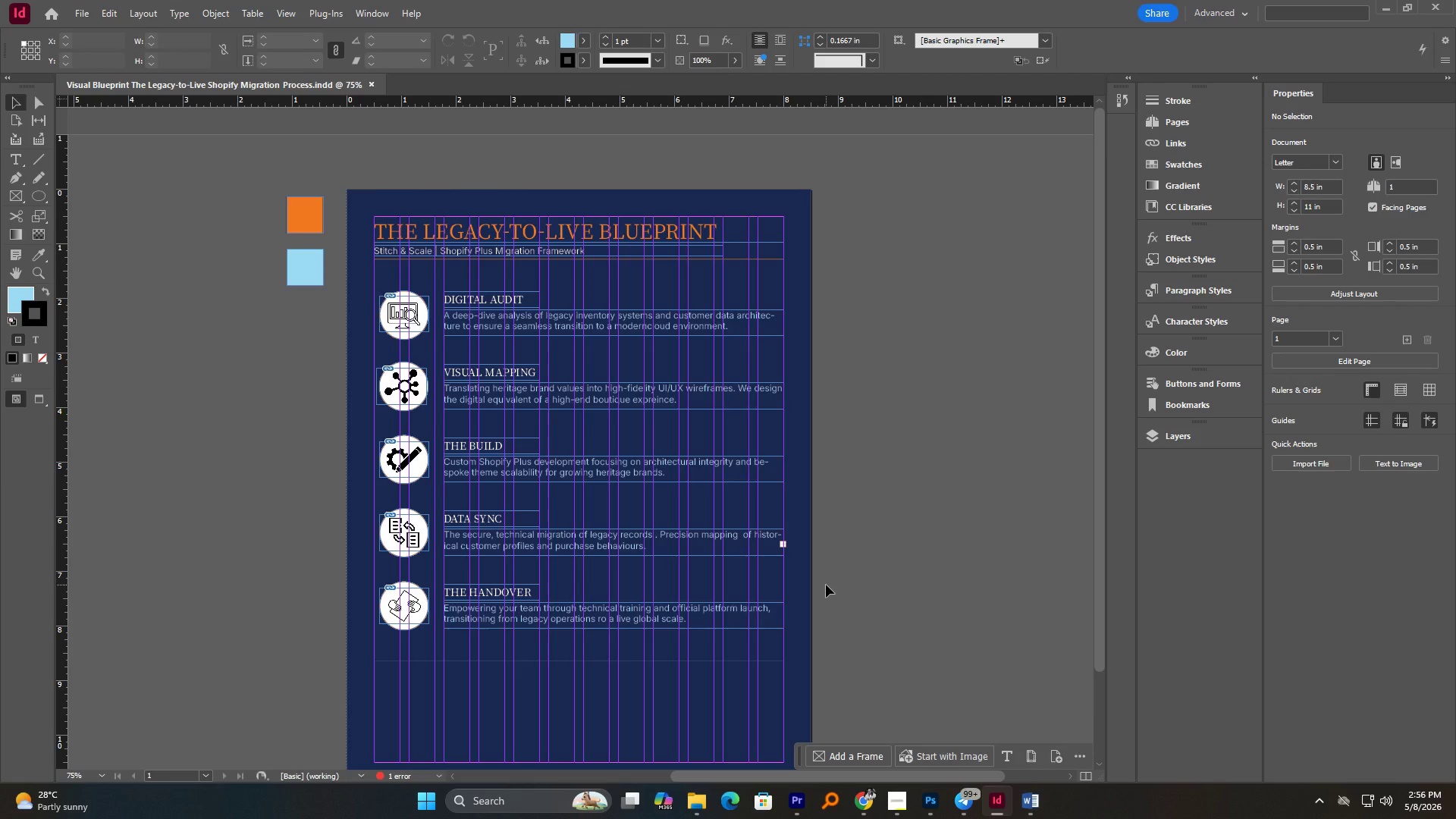 
scroll: coordinate [826, 585], scroll_direction: down, amount: 3.0
 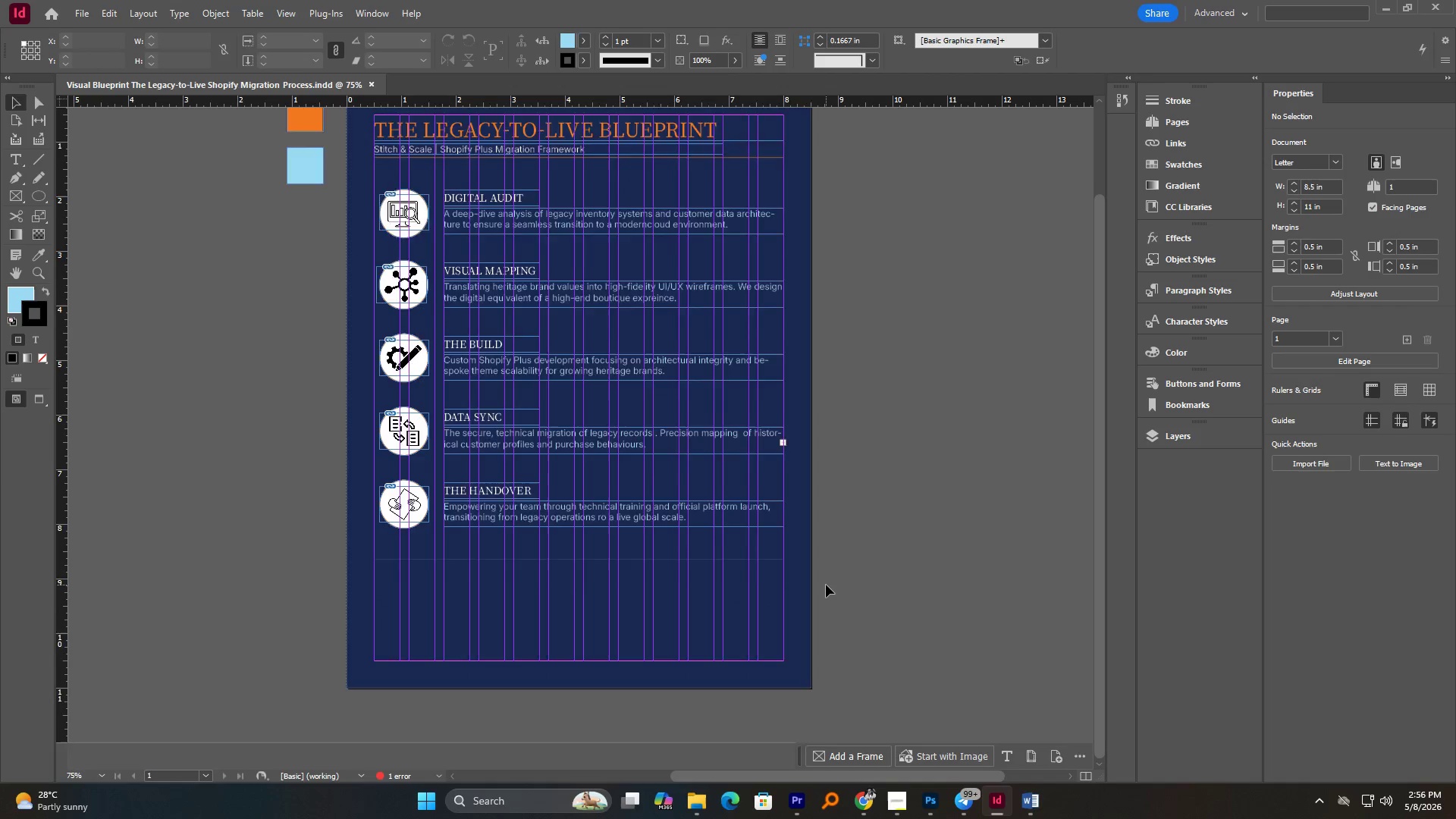 
scroll: coordinate [826, 585], scroll_direction: up, amount: 1.0
 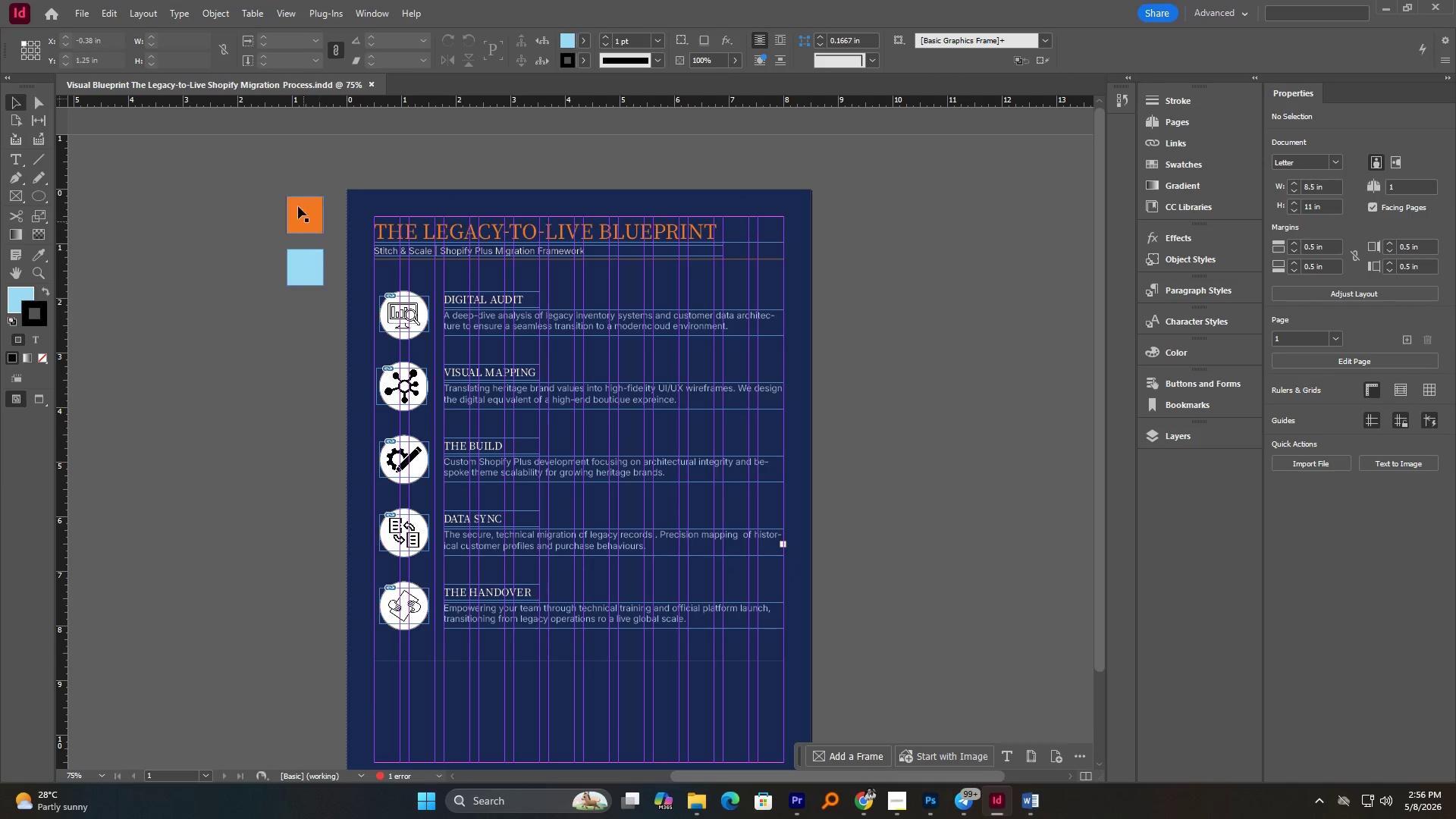 
left_click_drag(start_coordinate=[270, 180], to_coordinate=[359, 402])
 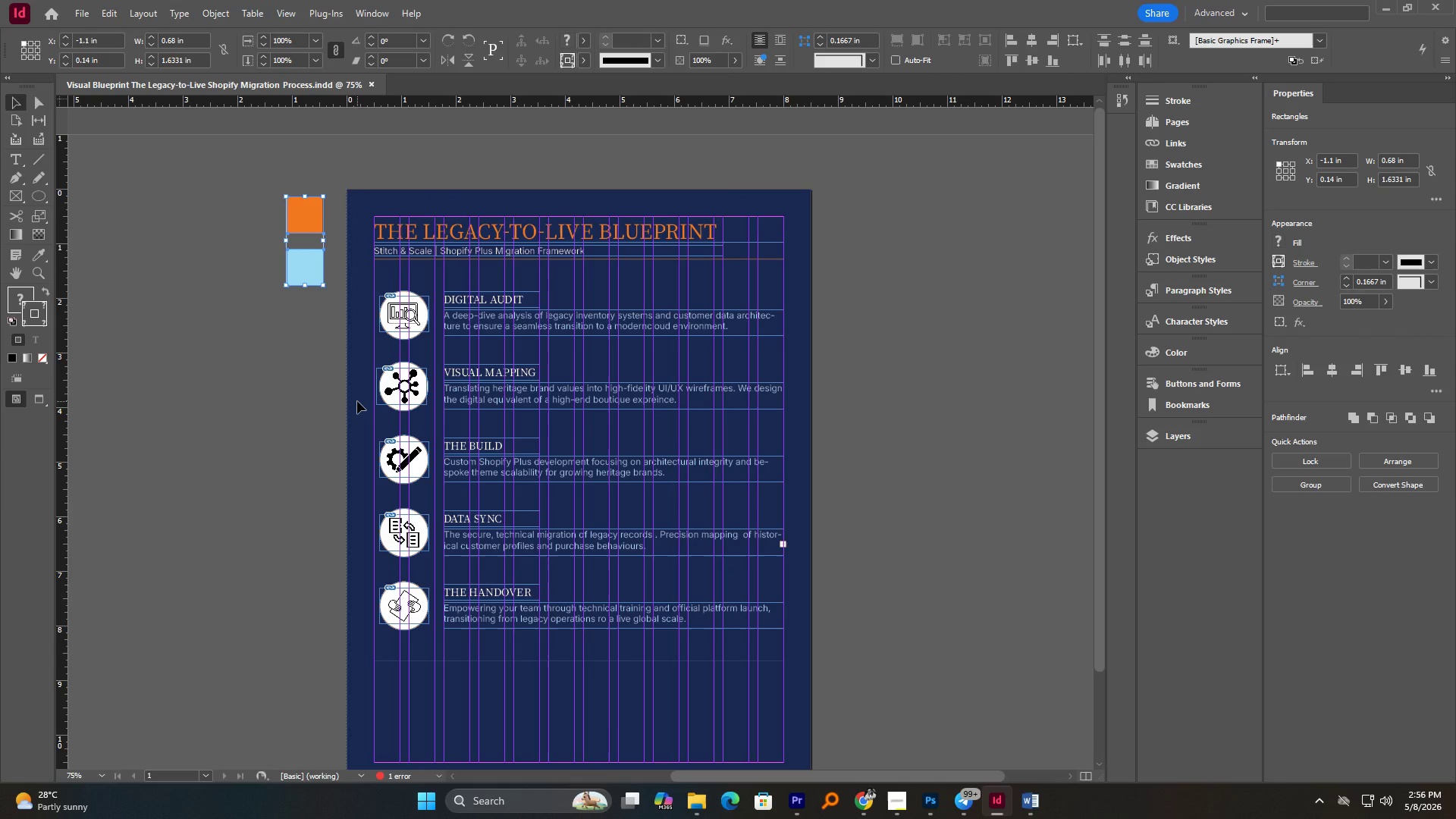 
key(Delete)
 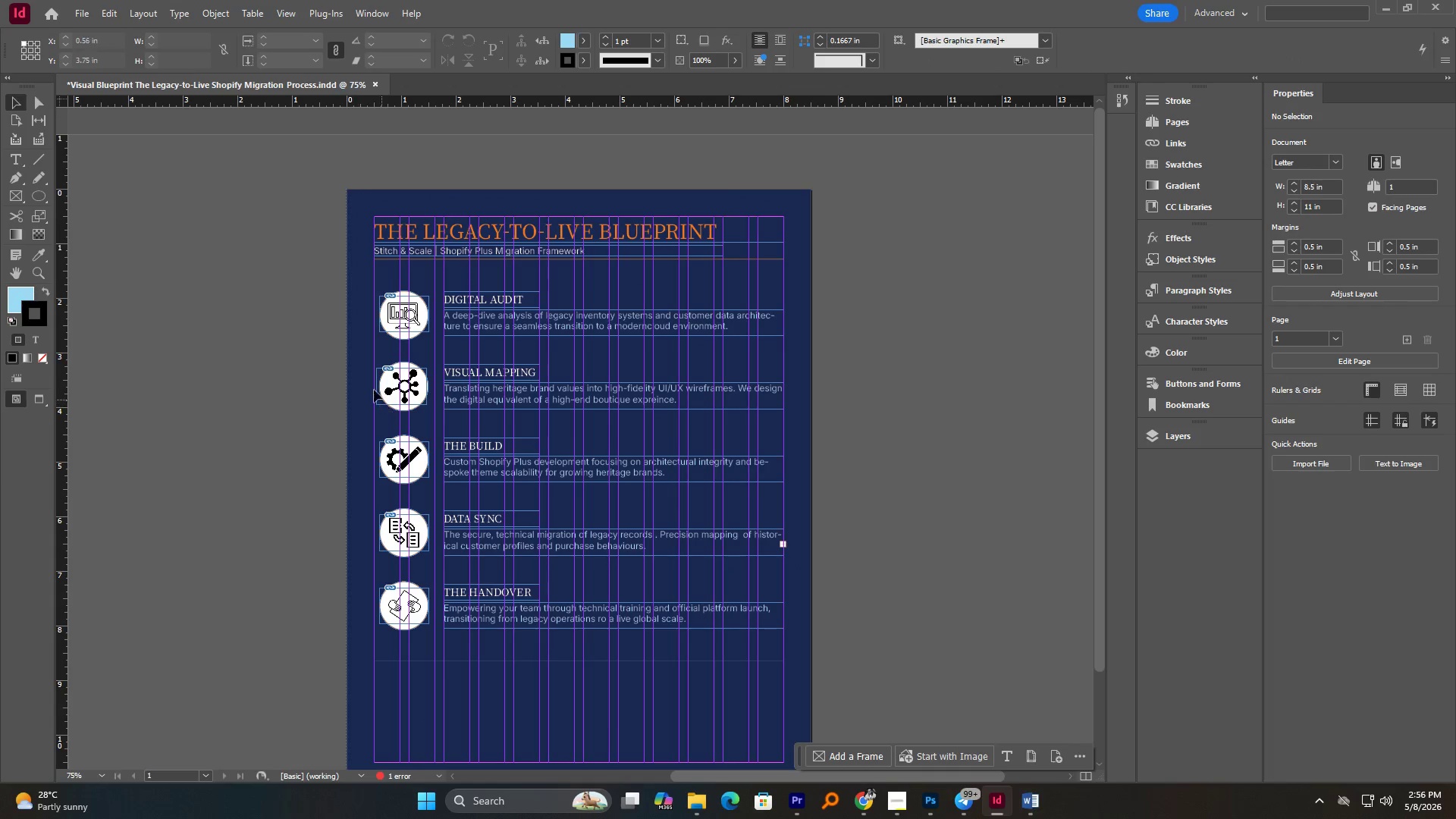 
left_click([305, 316])
 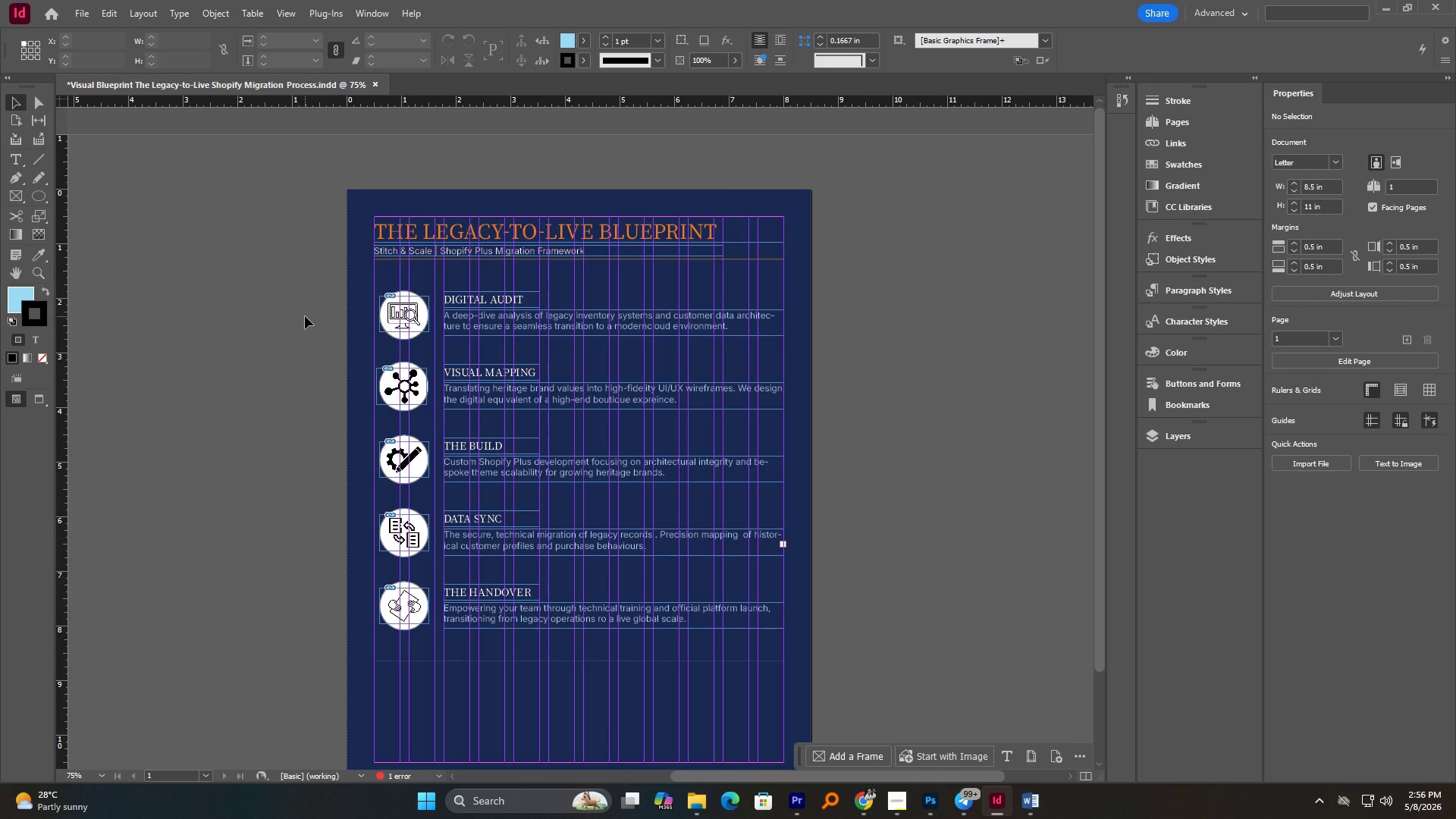 
key(Control+S)
 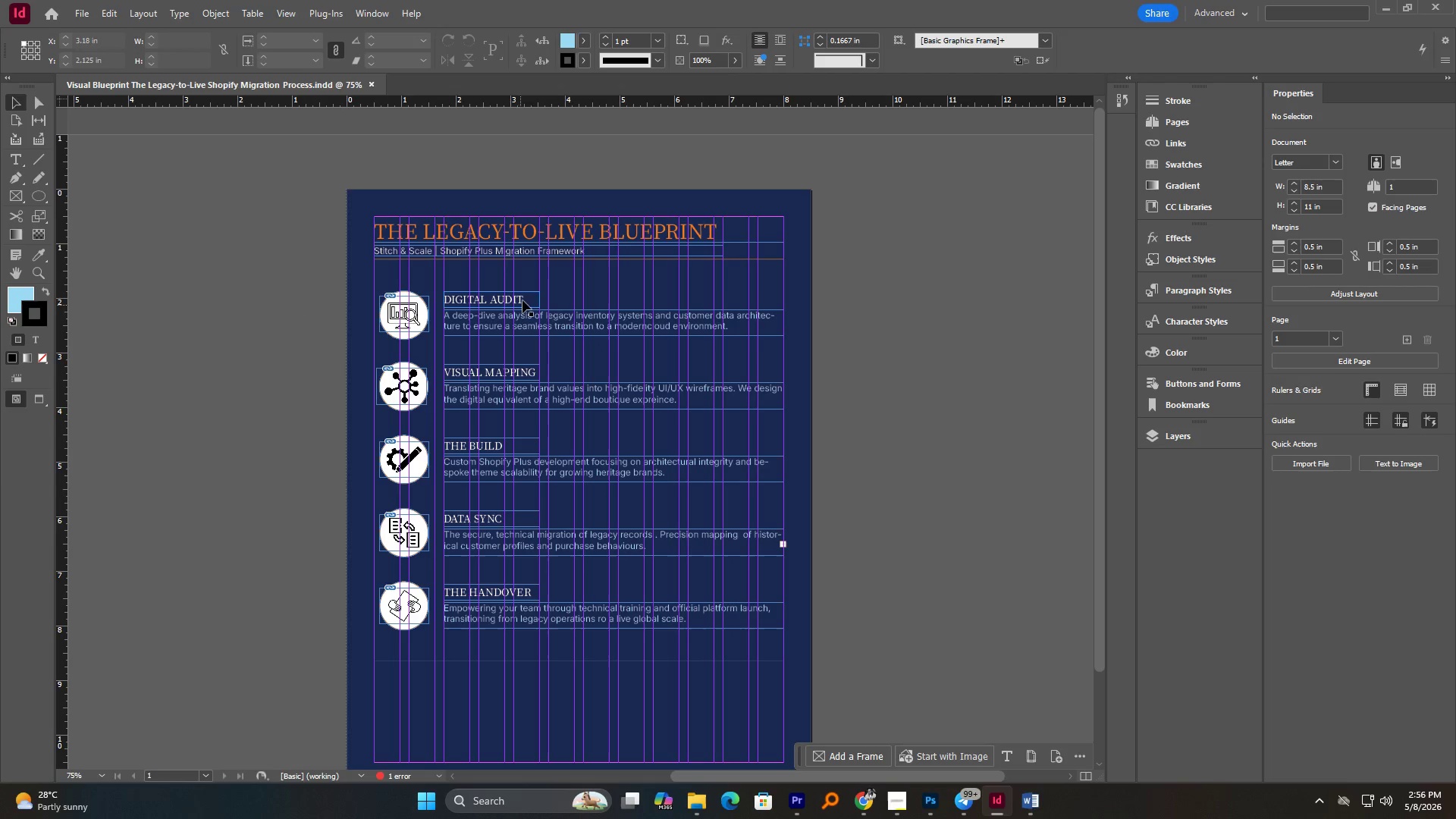 
left_click([491, 186])
 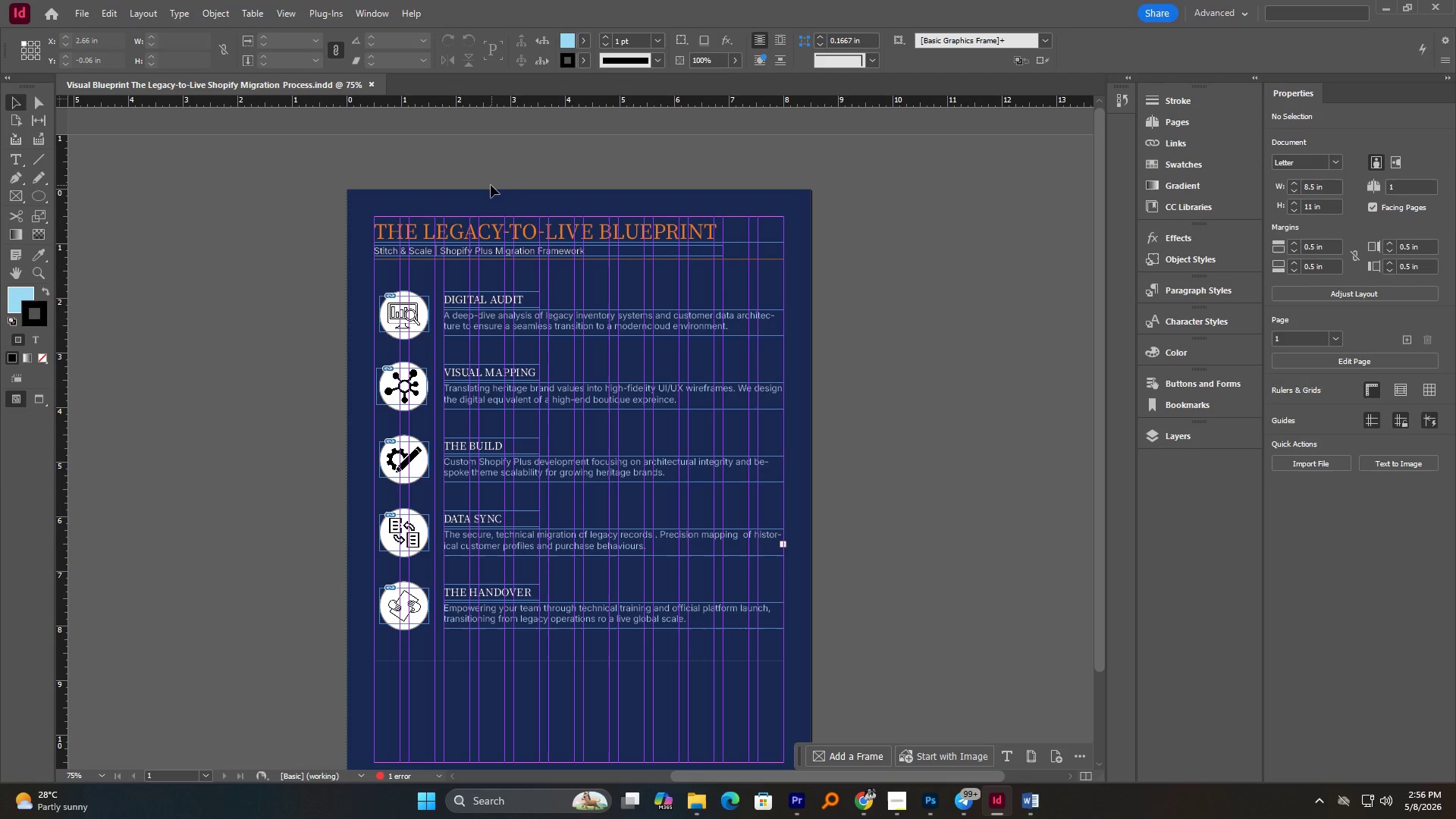 
left_click_drag(start_coordinate=[489, 185], to_coordinate=[543, 351])
 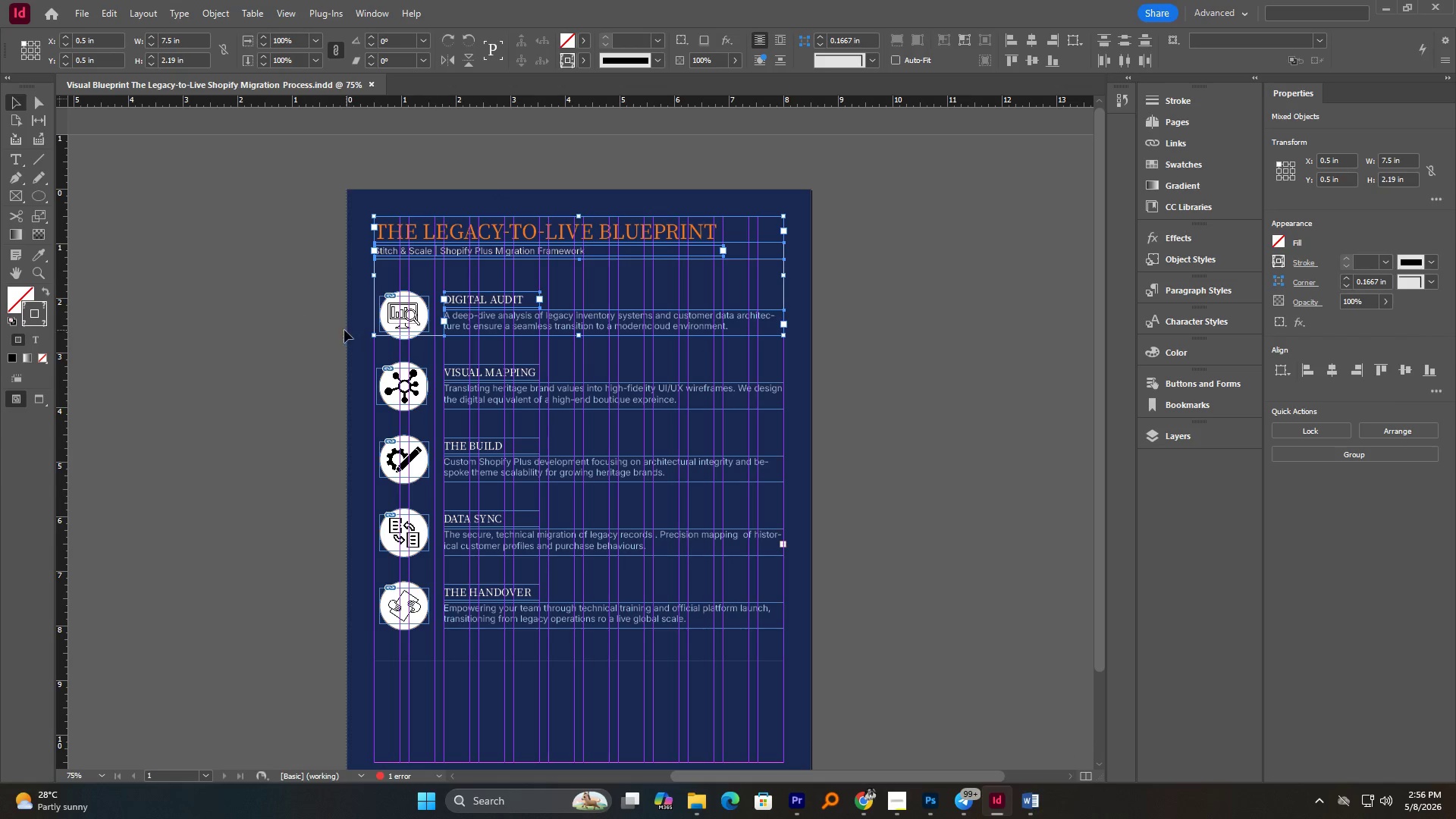 
left_click([334, 325])
 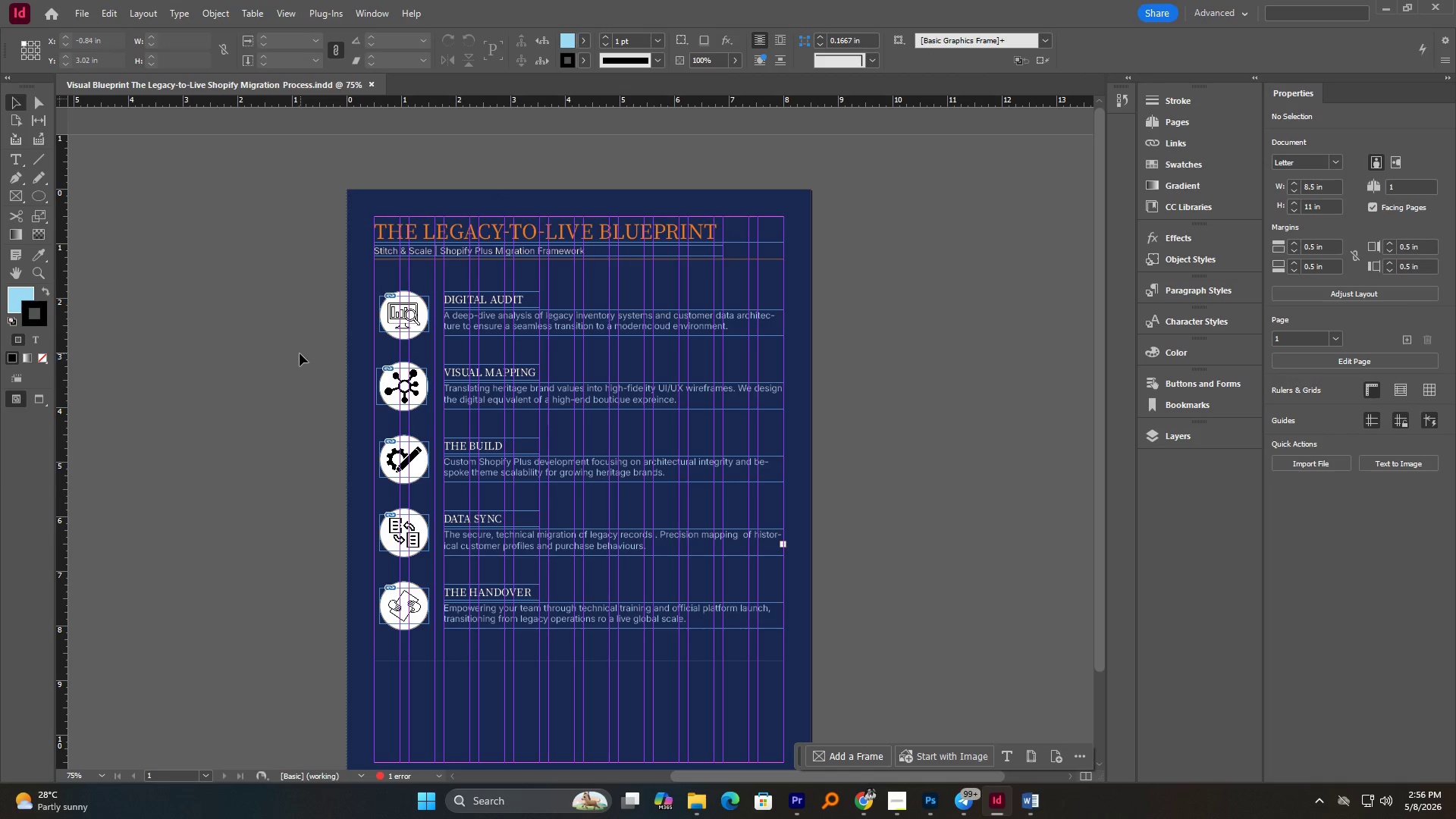 
left_click([303, 334])
 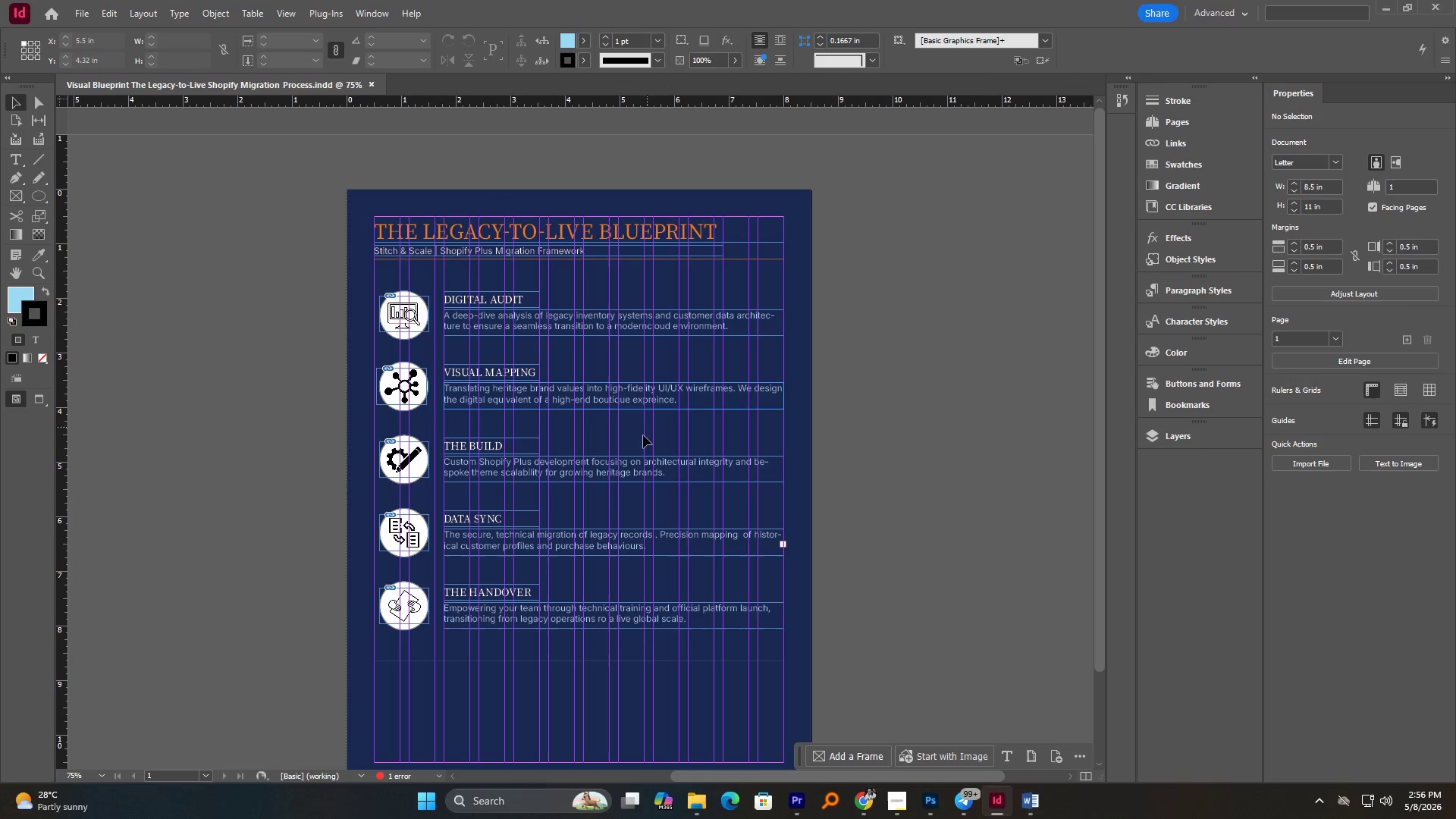 
scroll: coordinate [622, 449], scroll_direction: down, amount: 1.0
 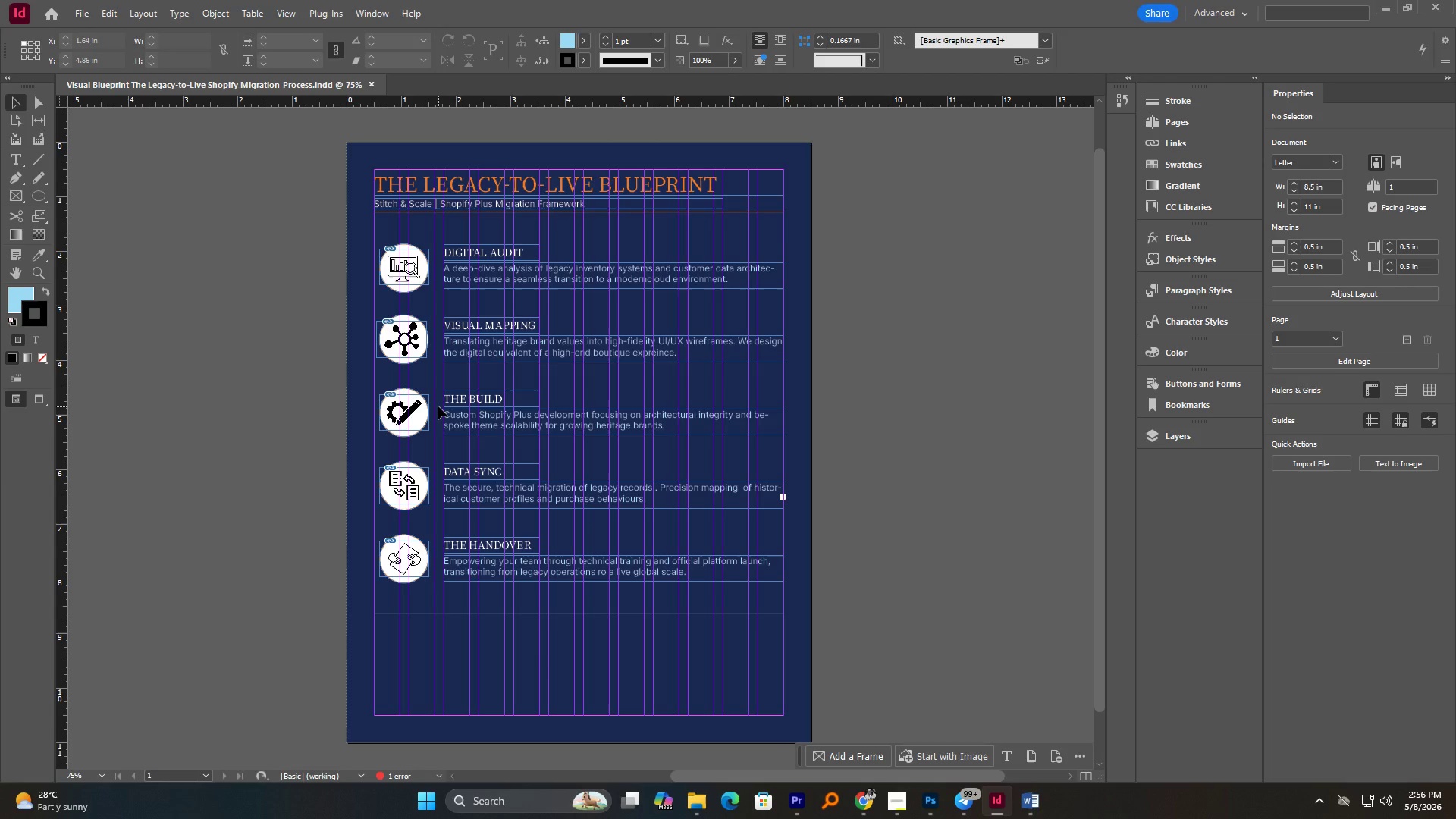 
key(Control+S)
 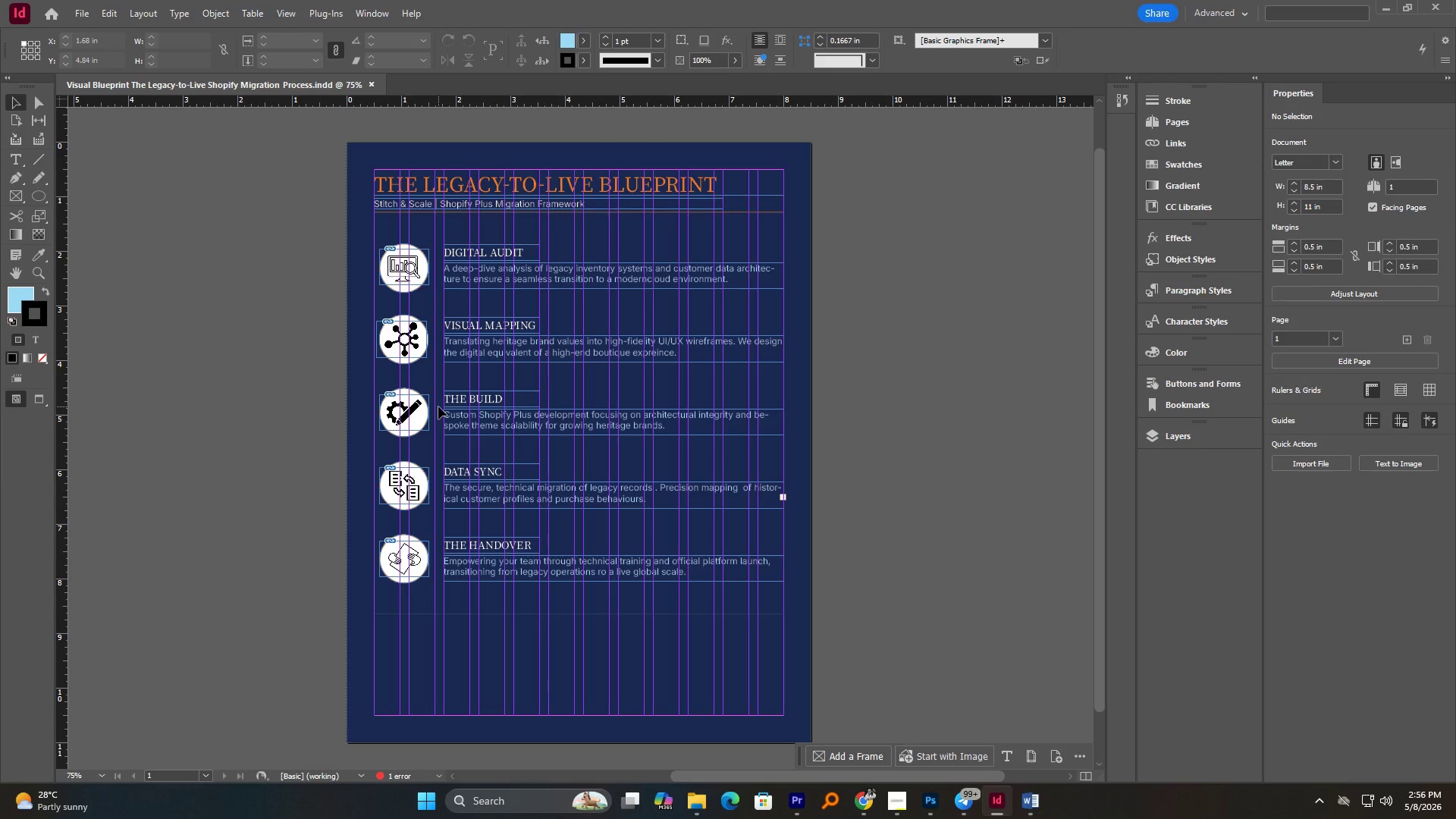 
key(W)
 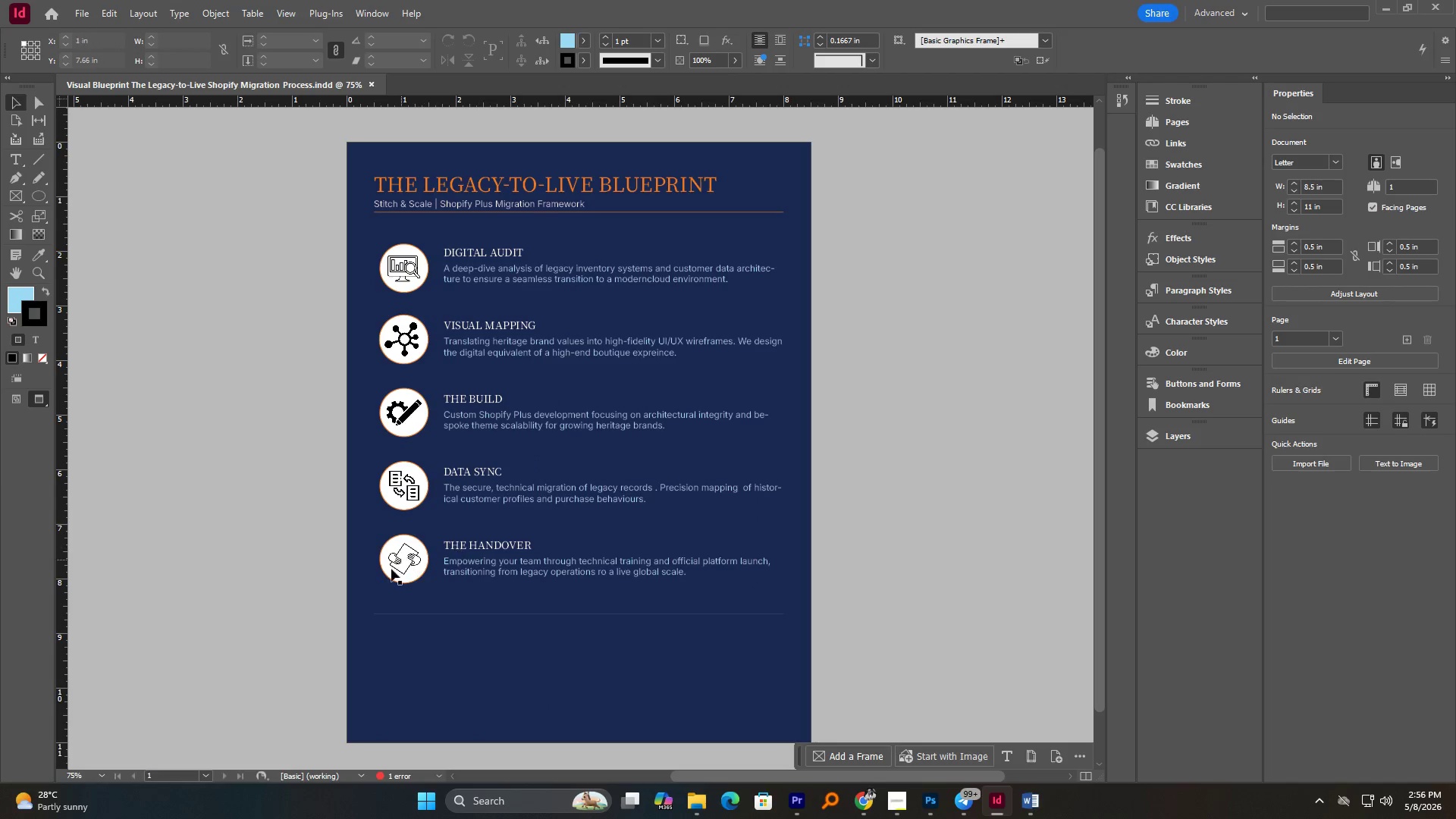 
left_click([335, 573])
 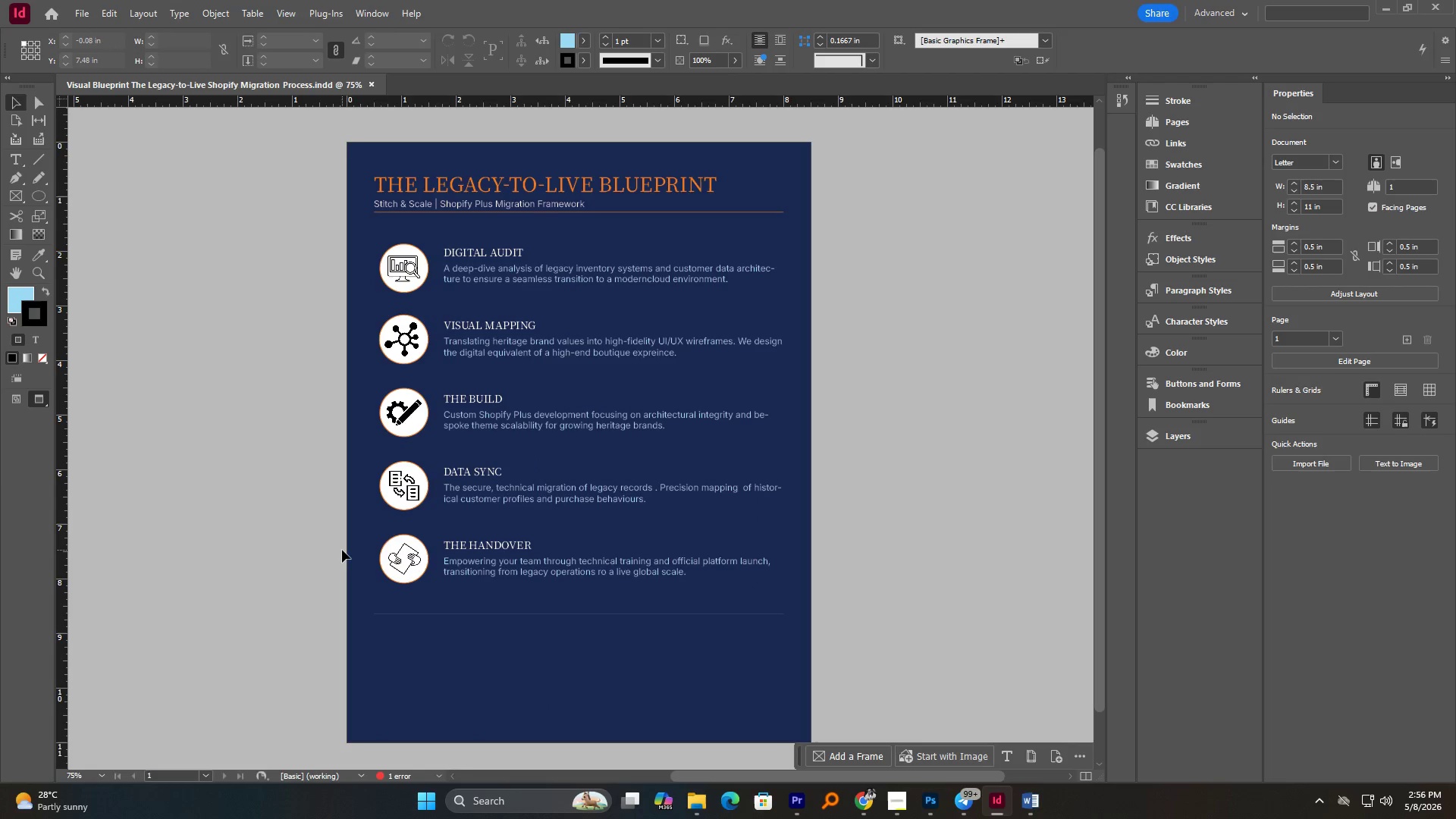 
wait(10.7)
 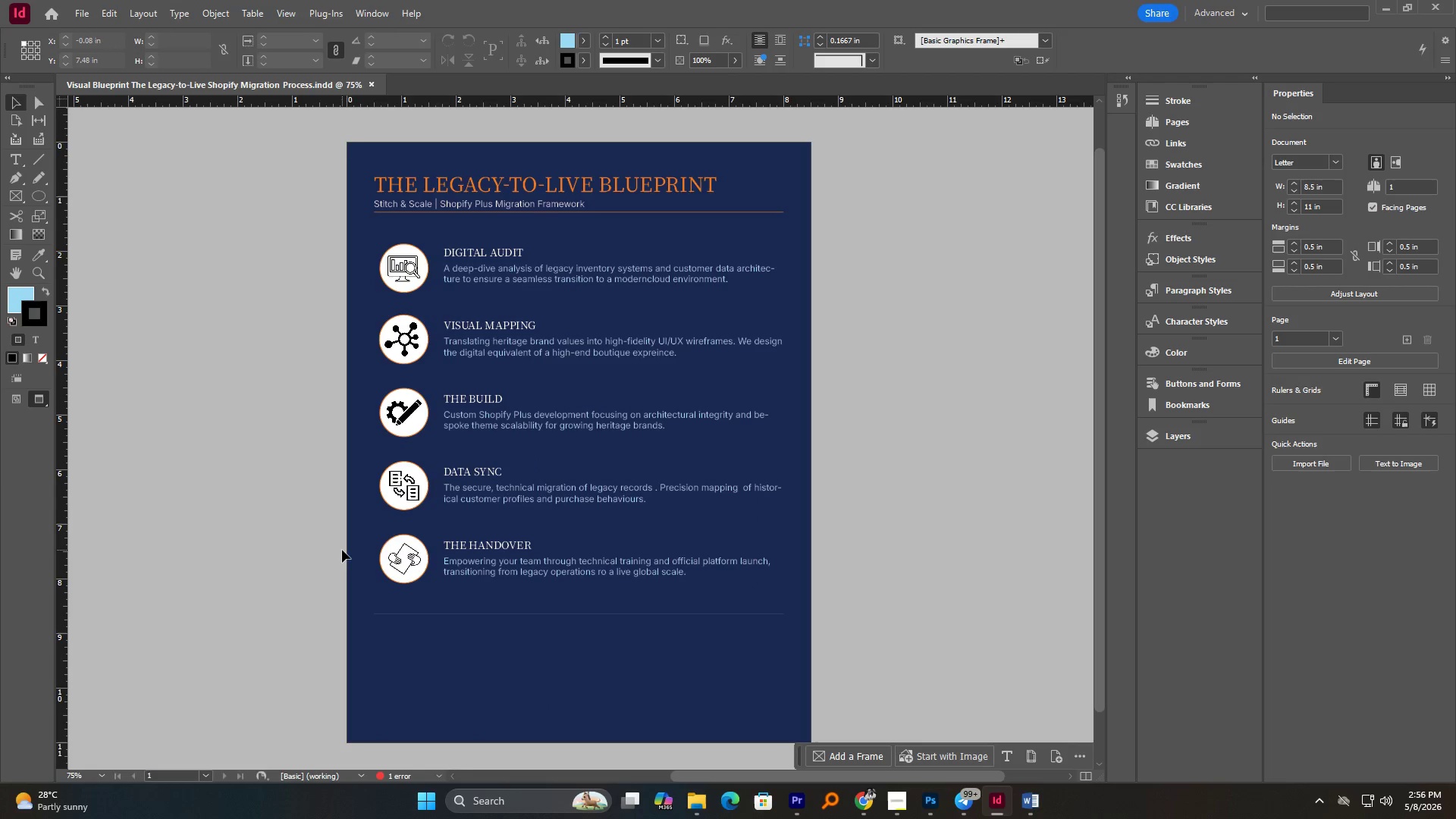 
left_click([908, 798])